 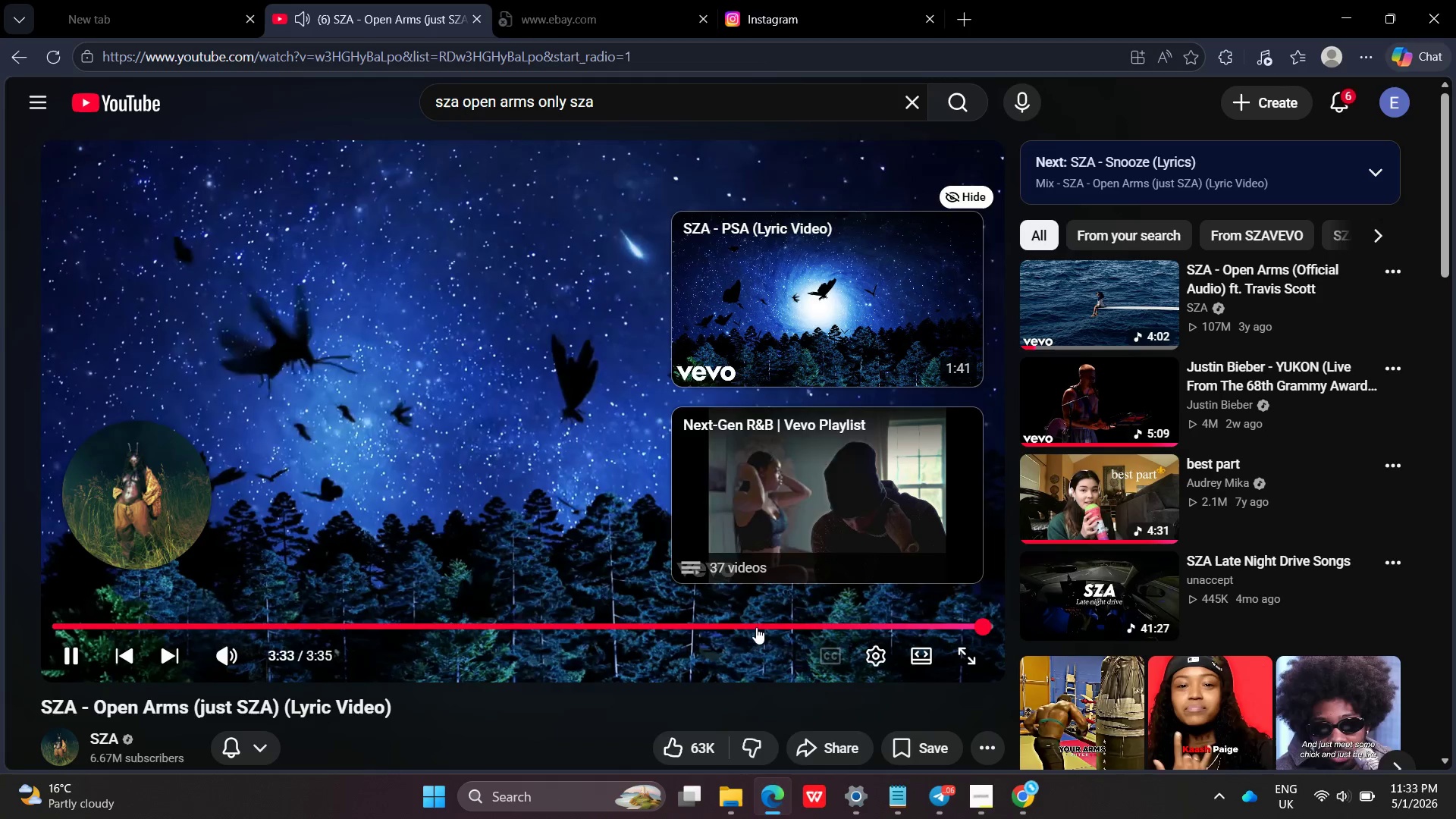 
left_click([893, 551])
 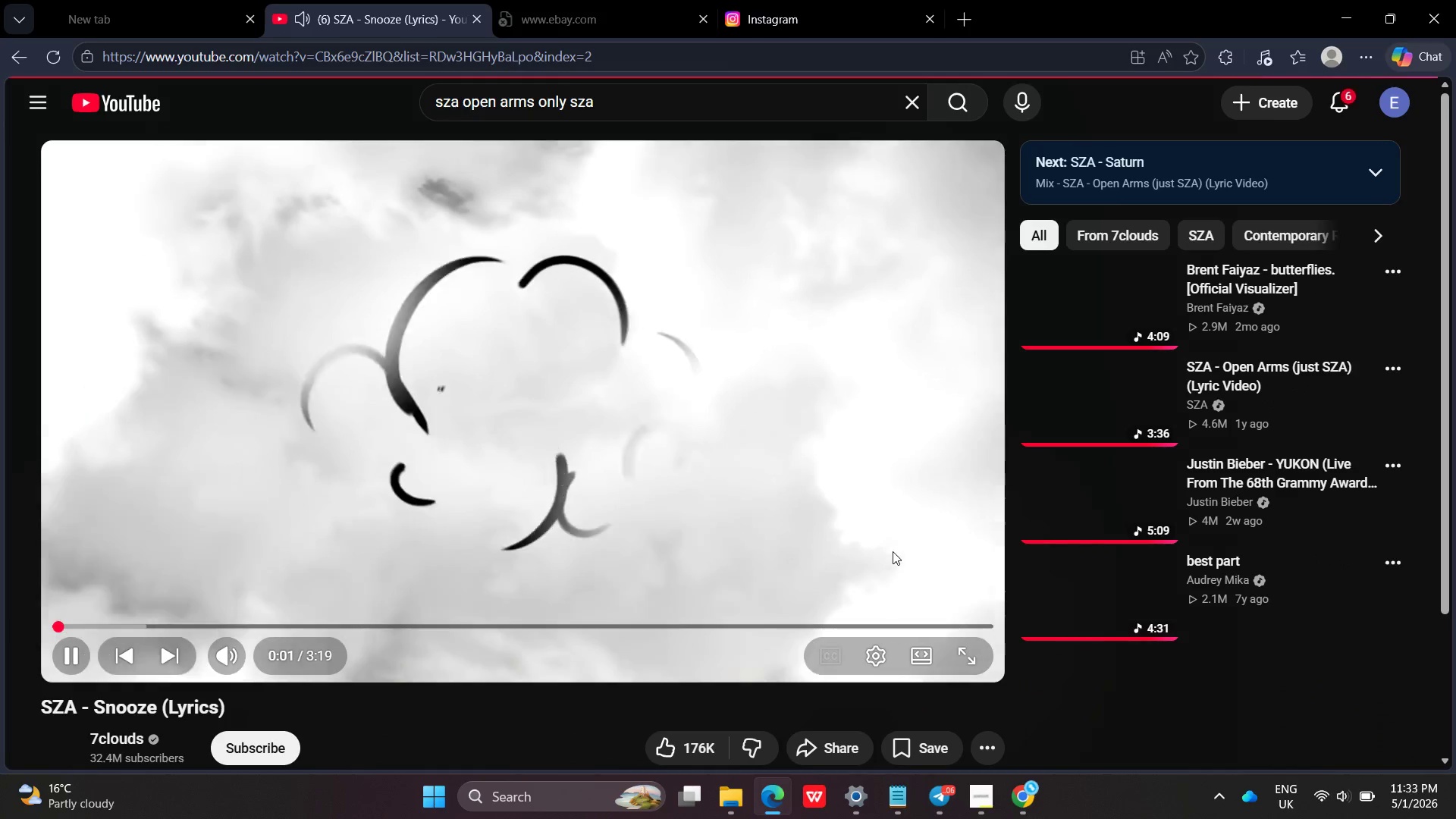 
wait(8.97)
 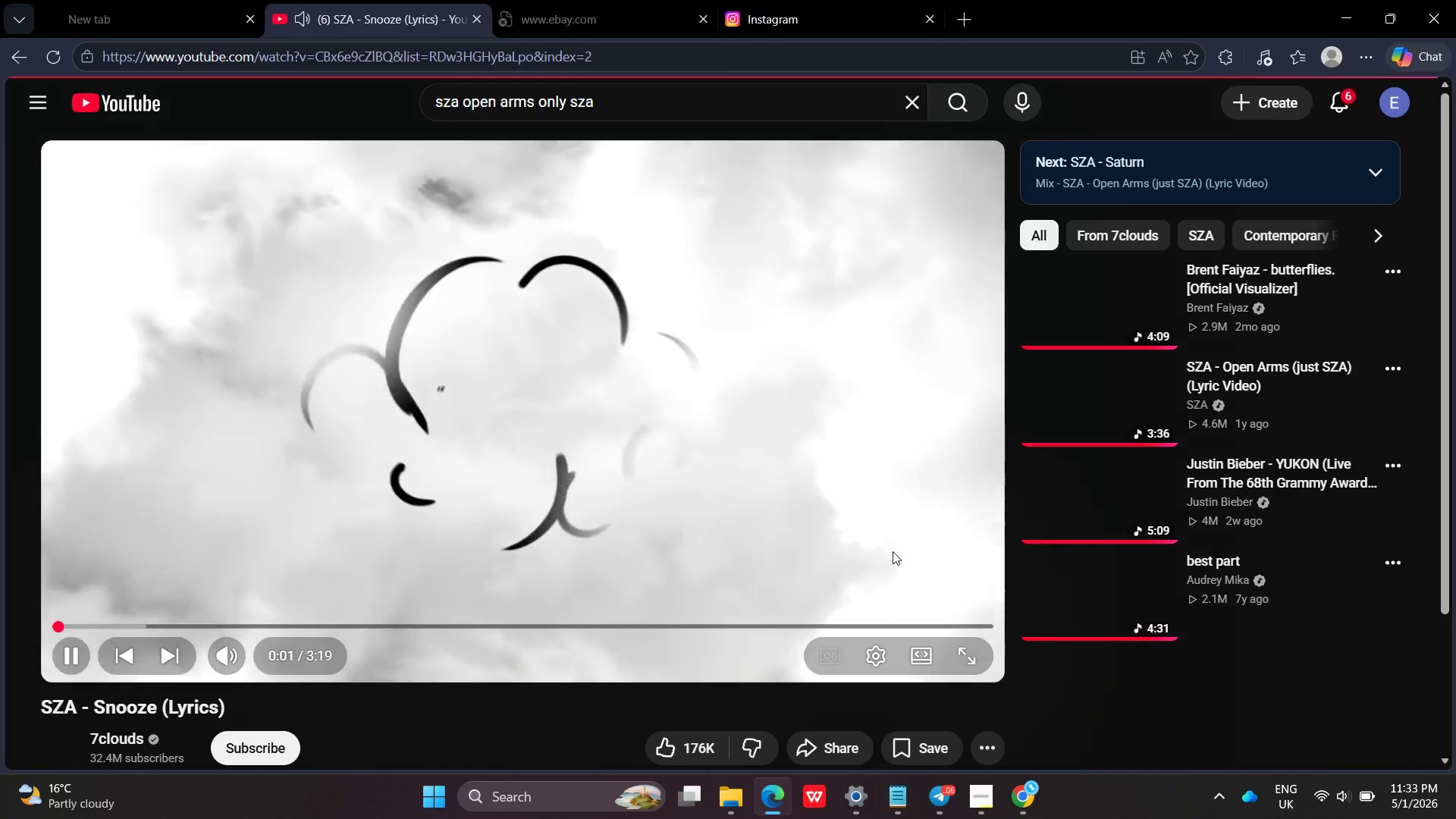 
left_click([1347, 19])
 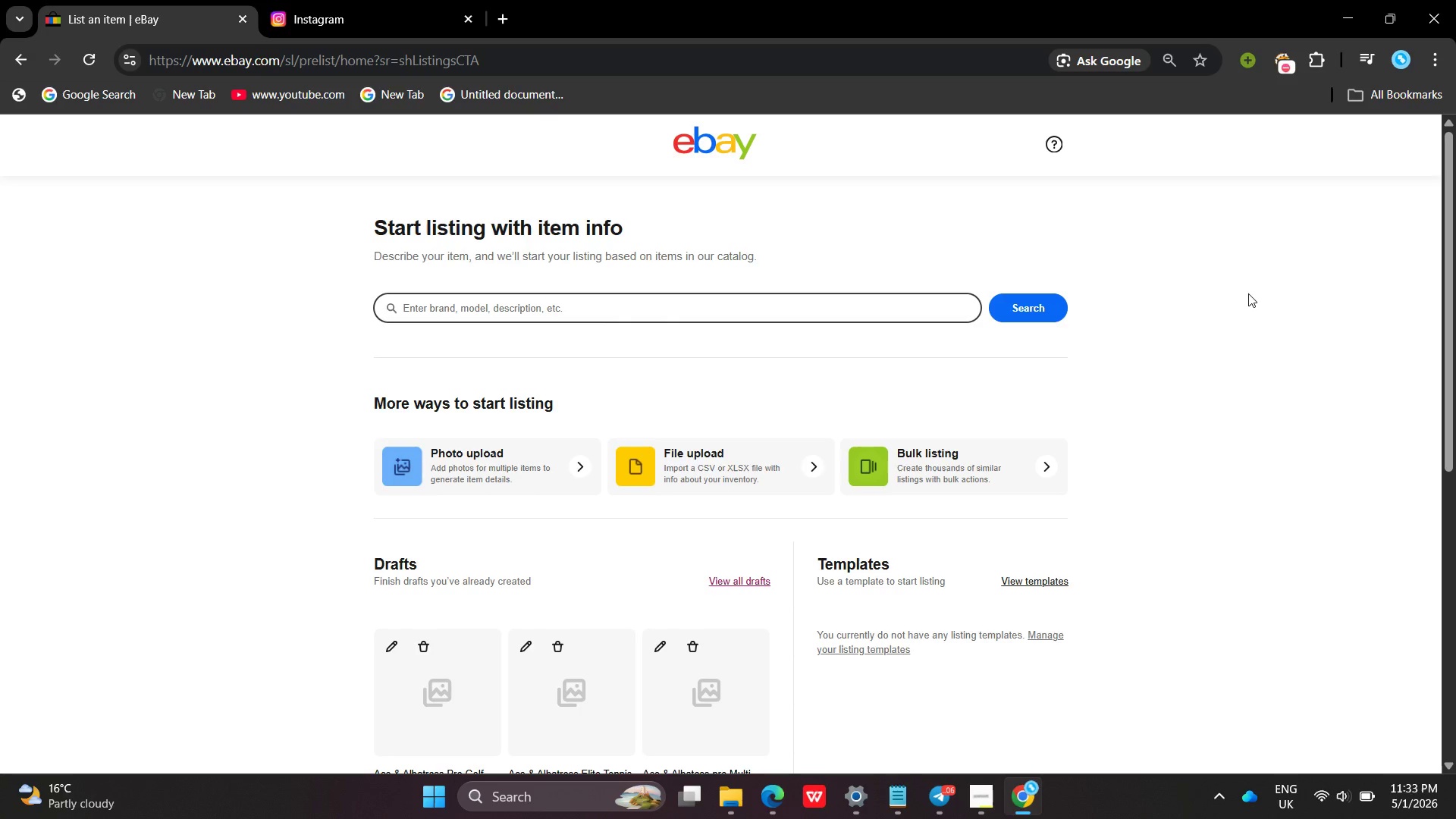 
wait(22.44)
 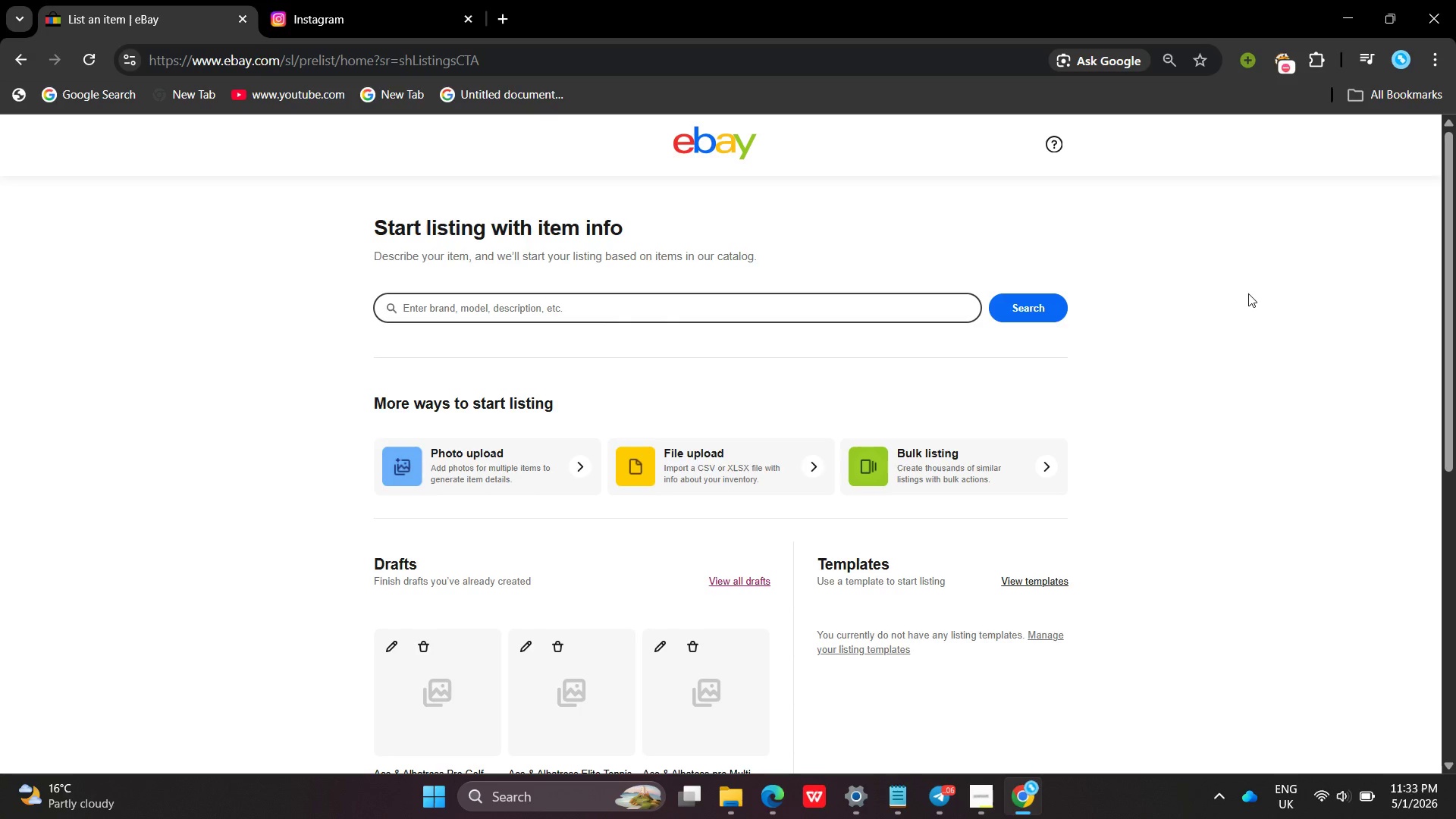 
mouse_move([755, 782])
 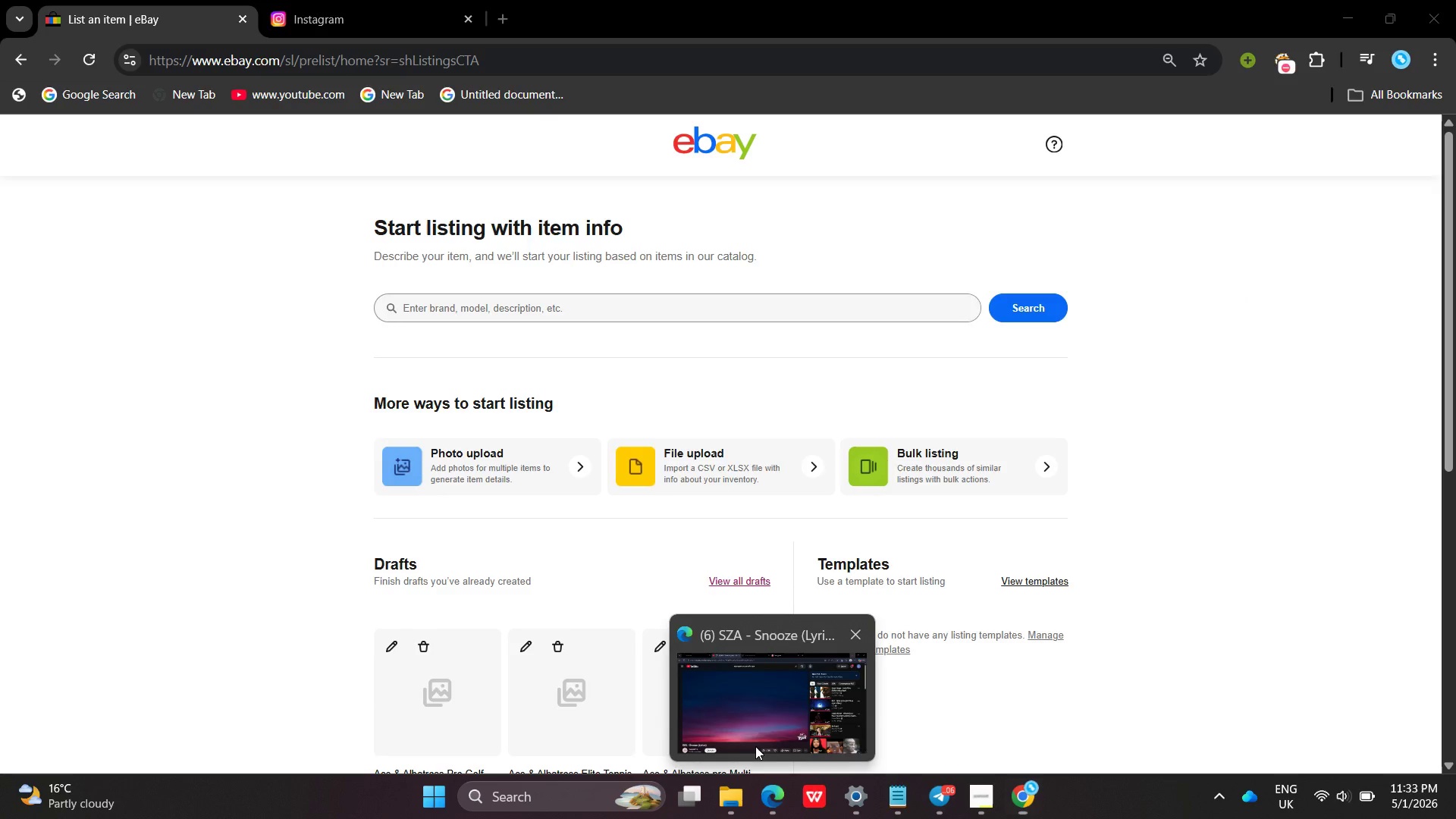 
left_click([755, 746])
 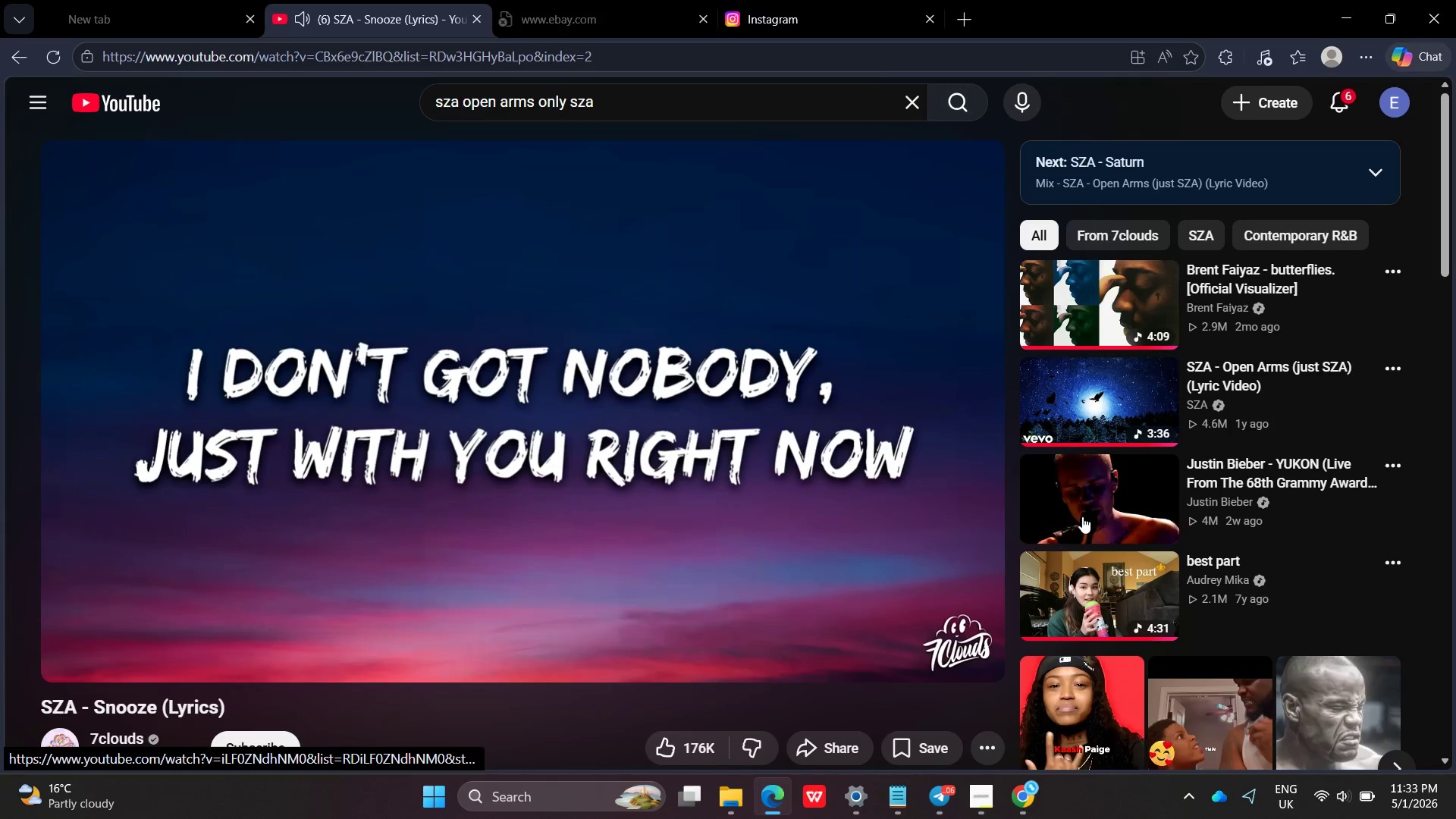 
scroll: coordinate [1049, 515], scroll_direction: down, amount: 8.0
 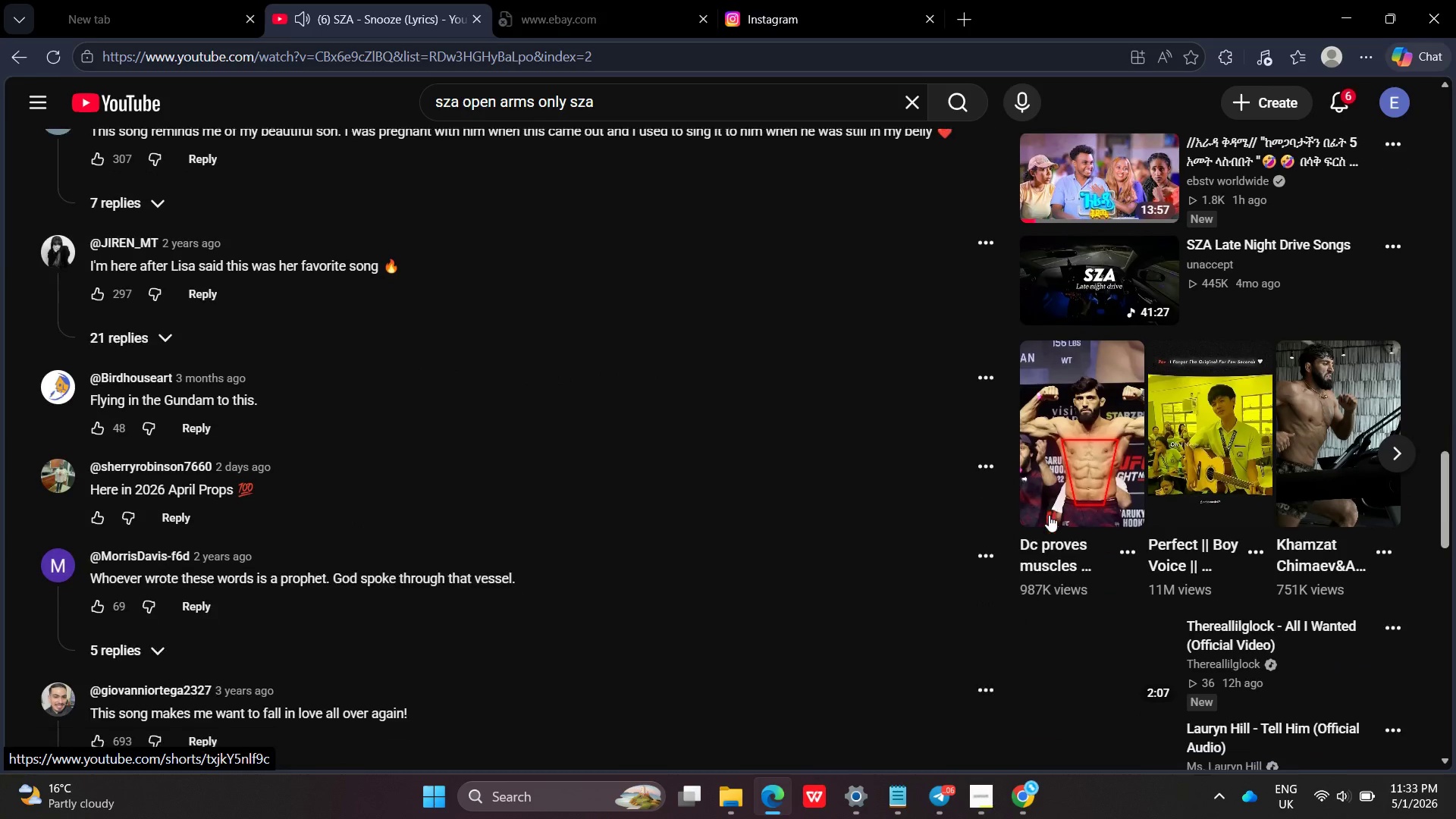 
wait(14.25)
 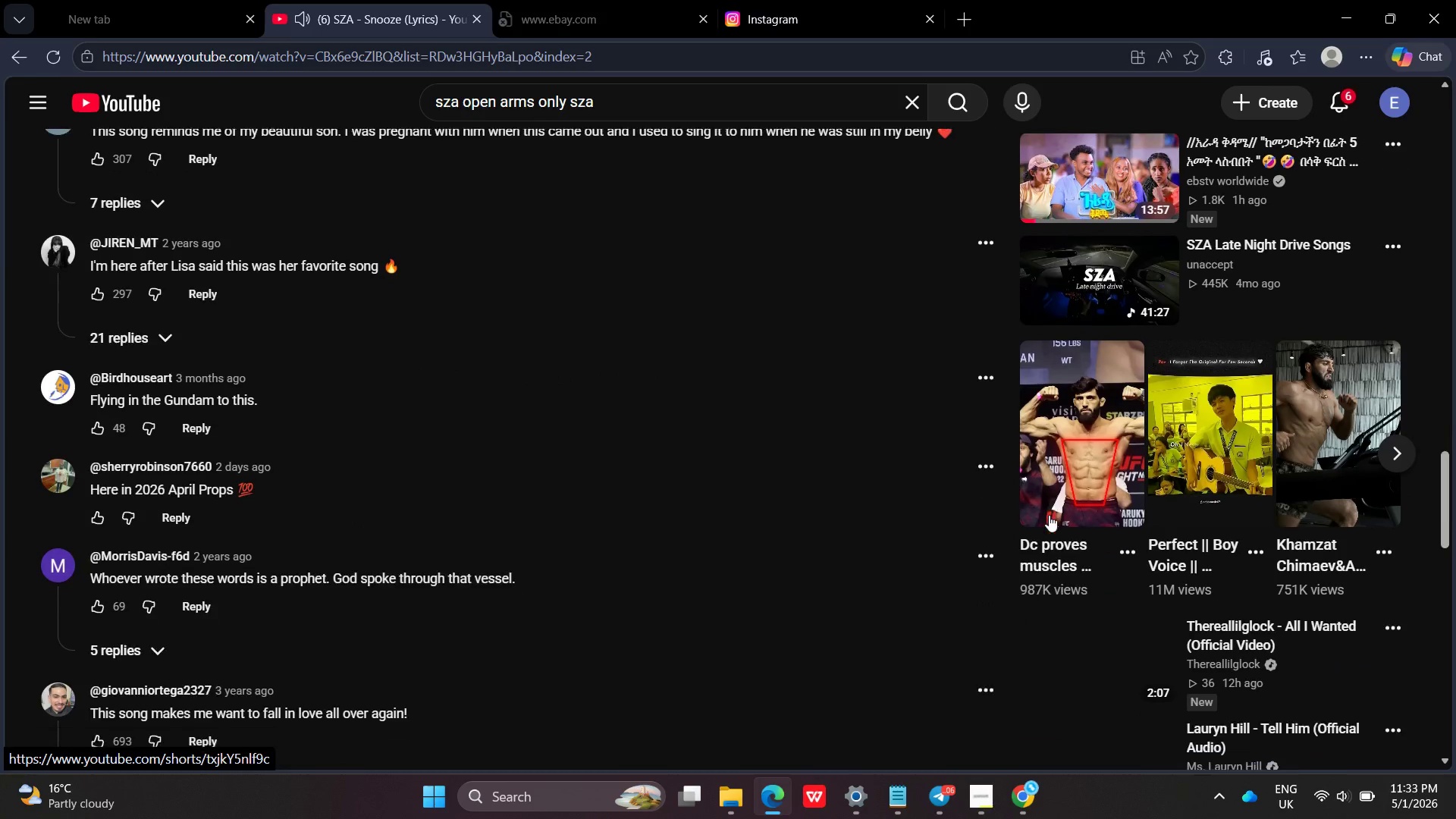 
mouse_move([1053, 510])
 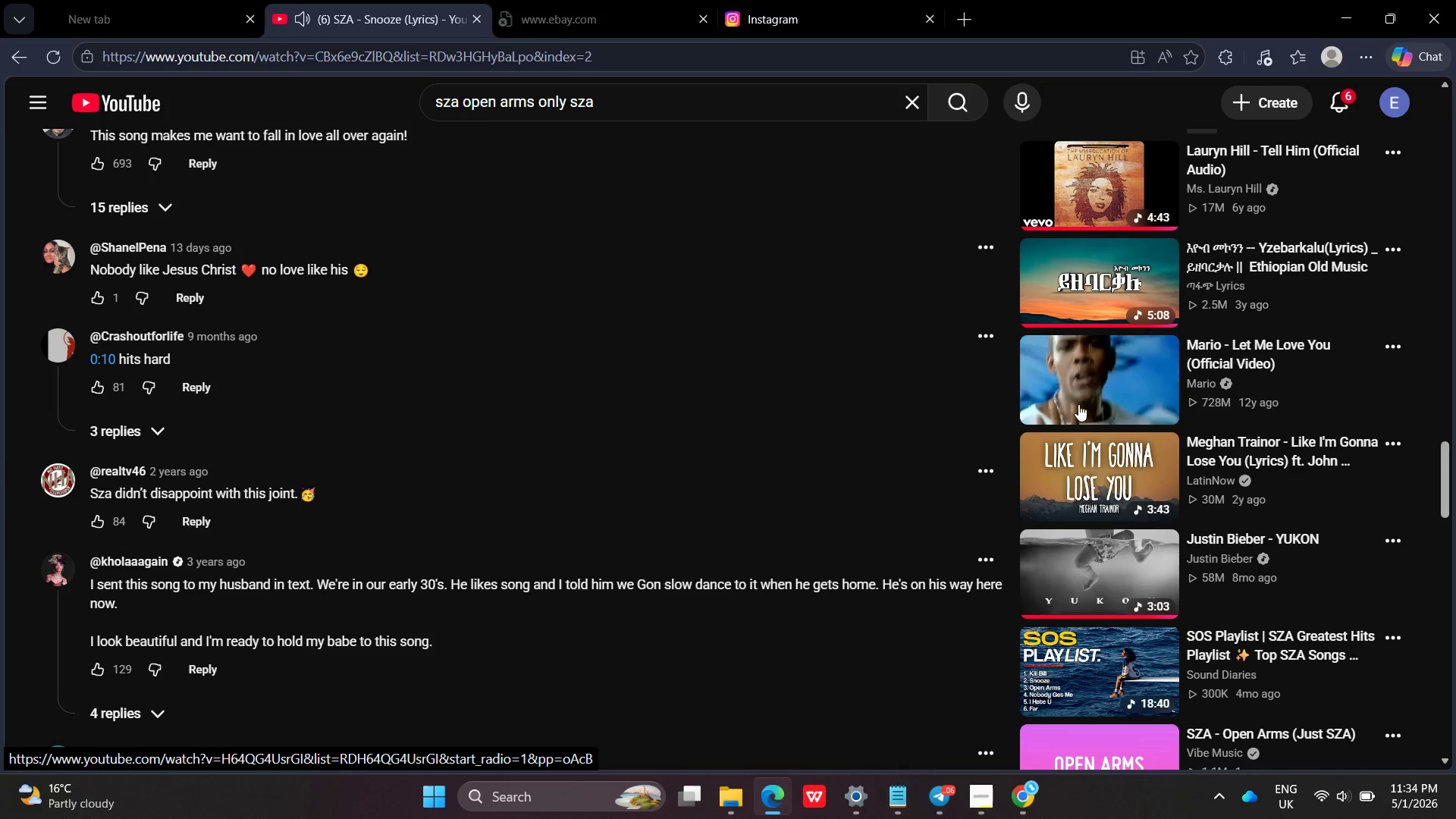 
left_click([1078, 404])
 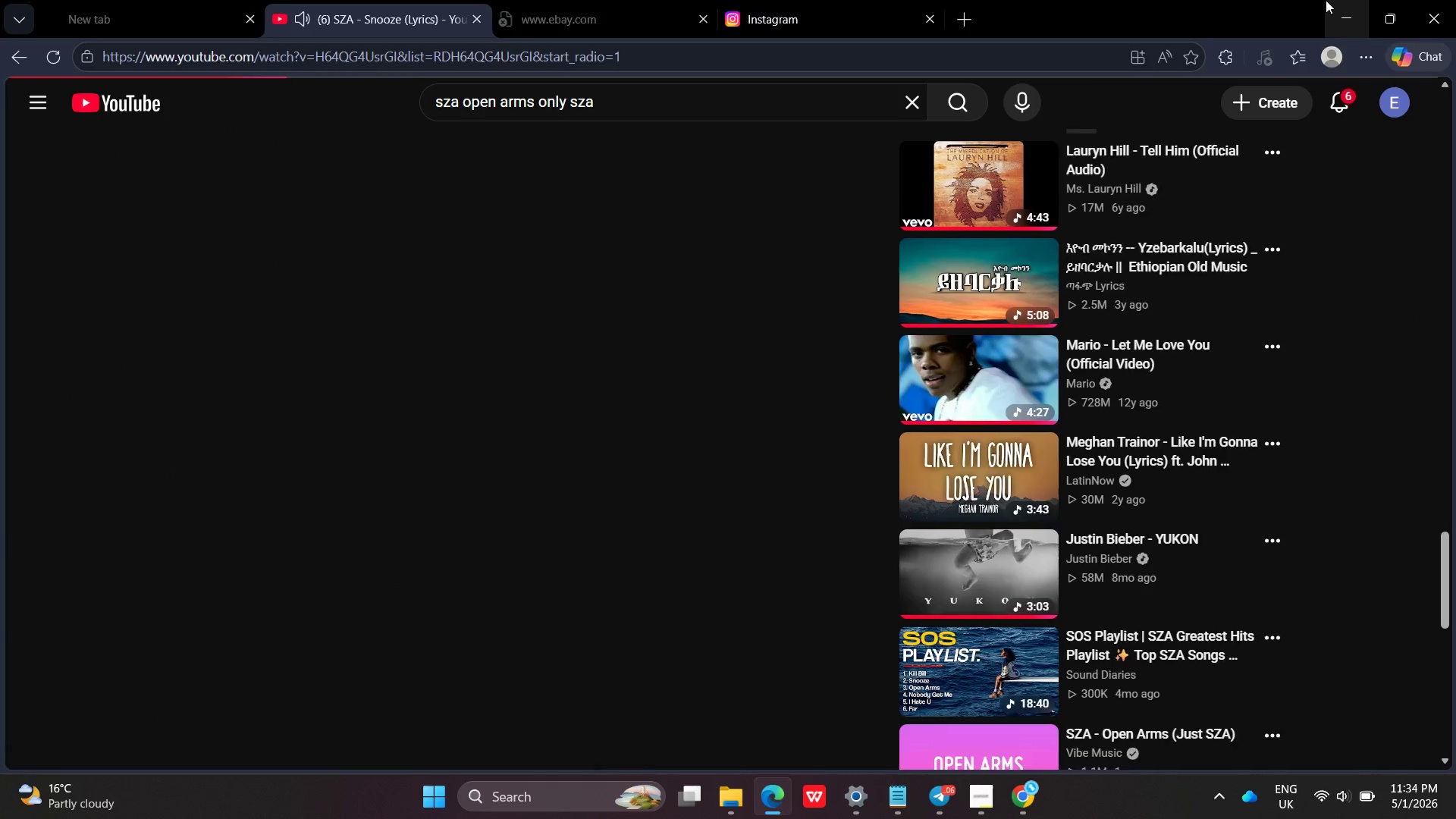 
left_click([1326, 0])
 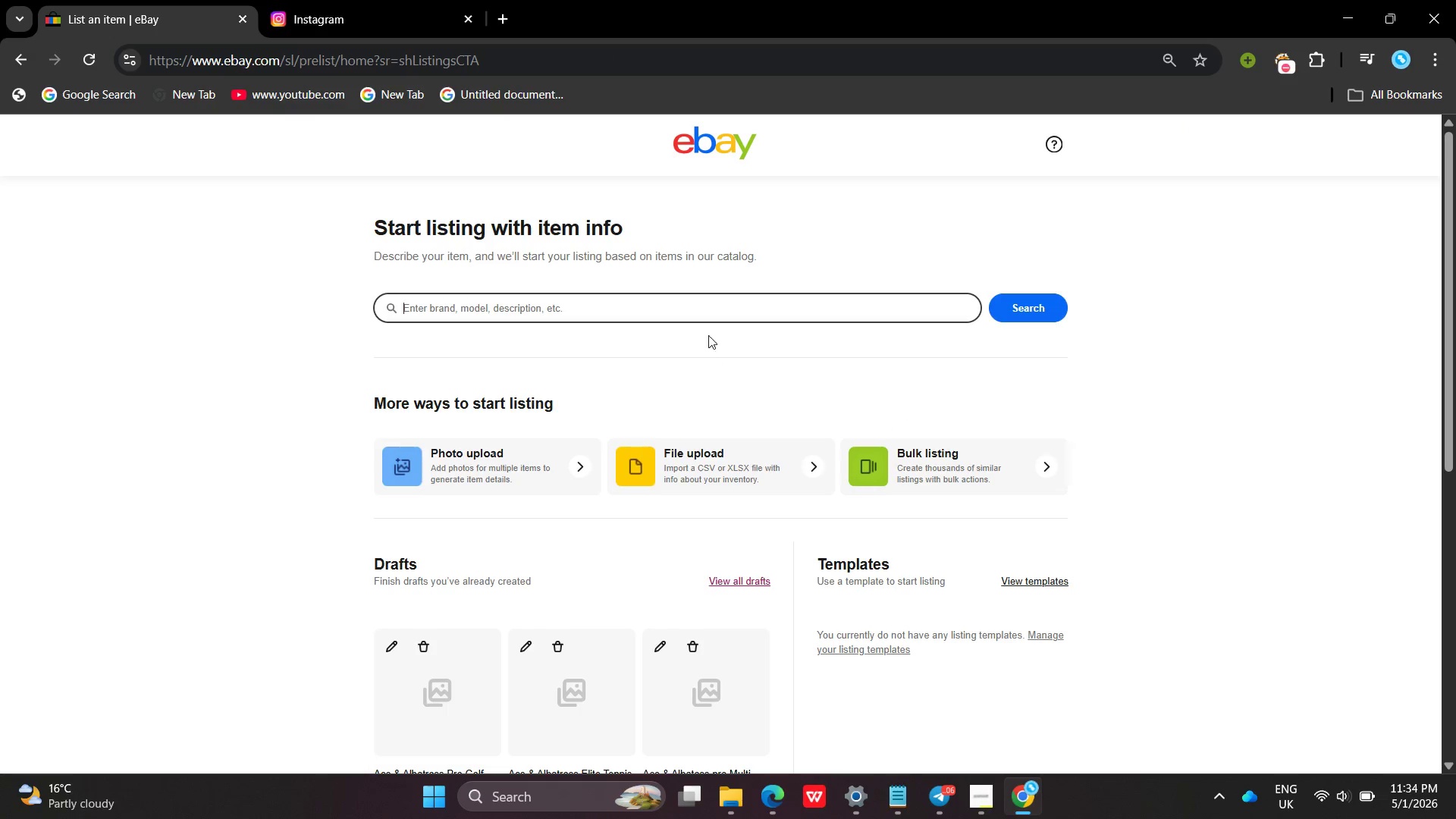 
left_click([692, 325])
 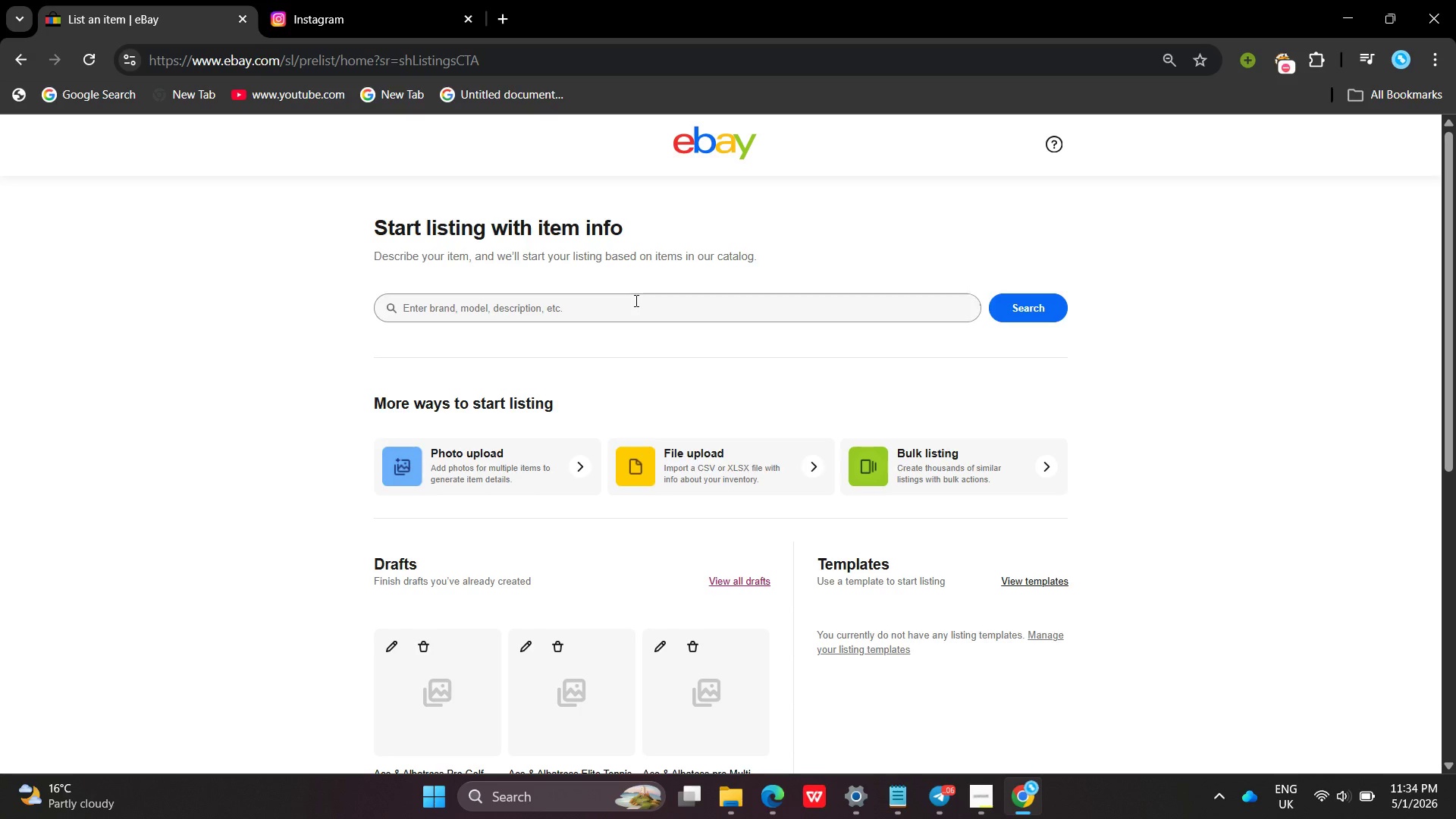 
left_click([635, 300])
 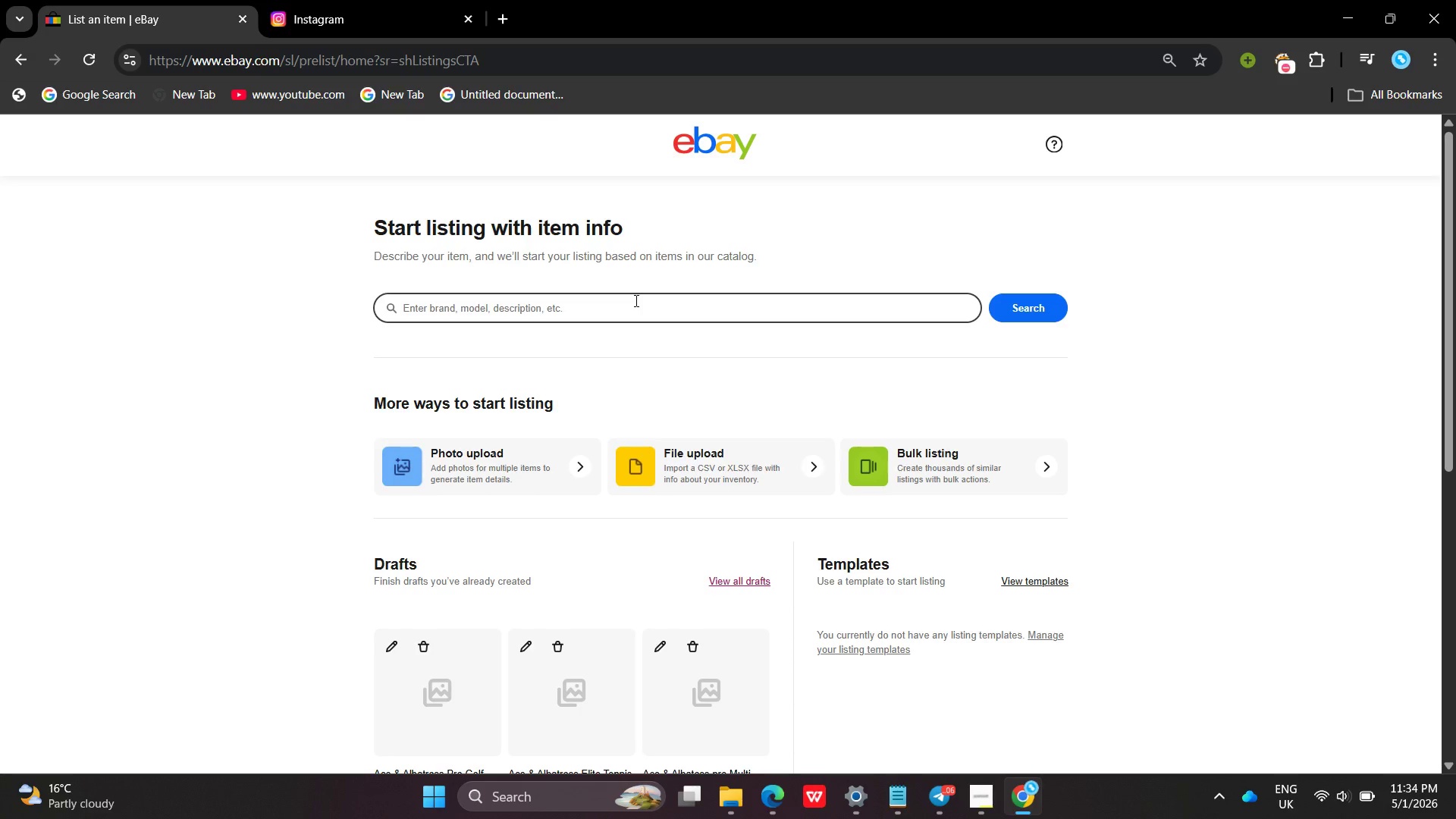 
type(Ace & [VolumeUp][VolumeUp]Albatrp)
 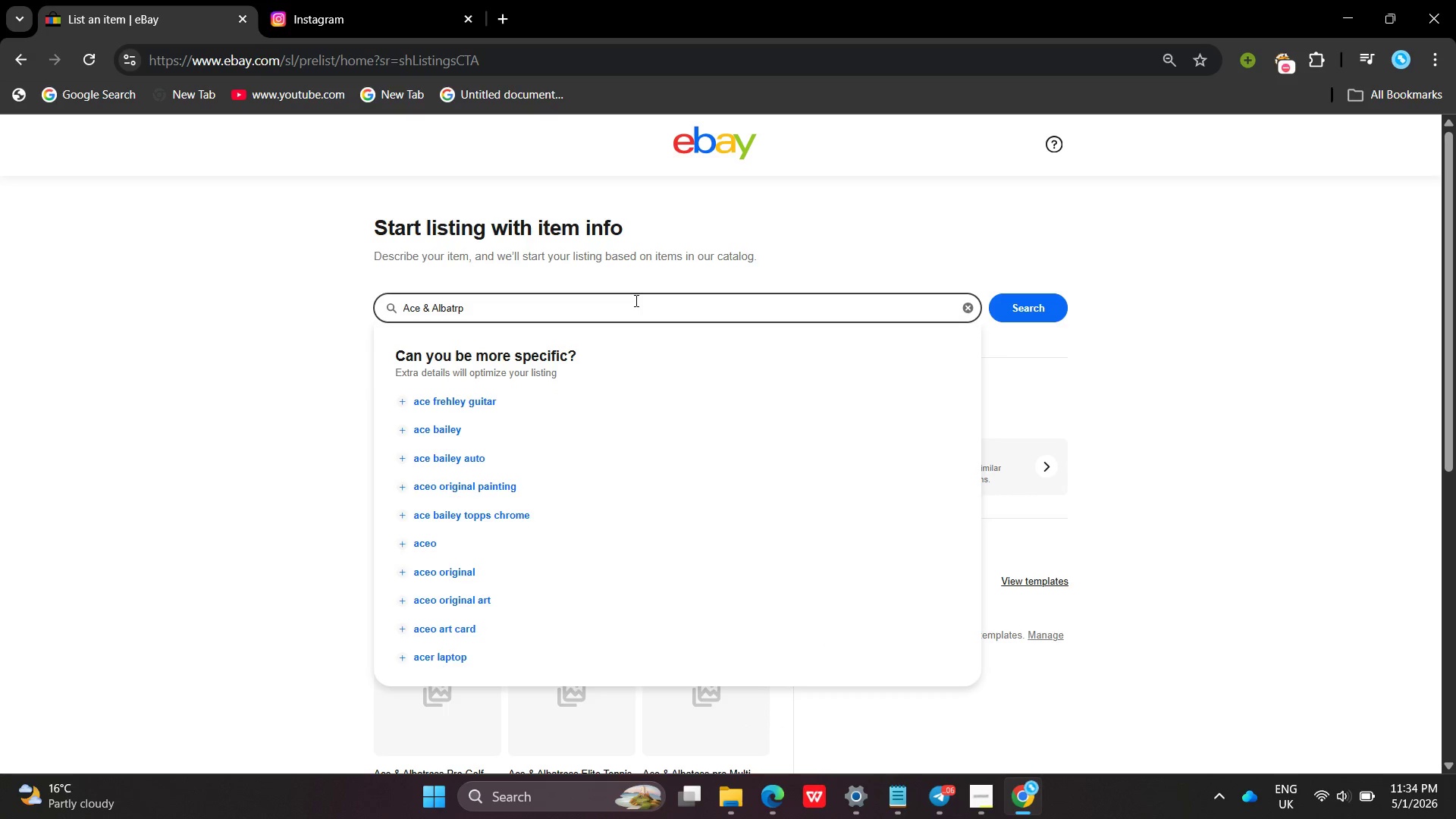 
key(Backspace)
key(Backspace)
type(ross Golf \c)
key(Backspace)
key(Backspace)
type(Chipping Target Heavy Duty Practice Training Aid Net Ssystem)
key(Backspace)
key(Backspace)
key(Backspace)
key(Backspace)
key(Backspace)
type(ystem)
 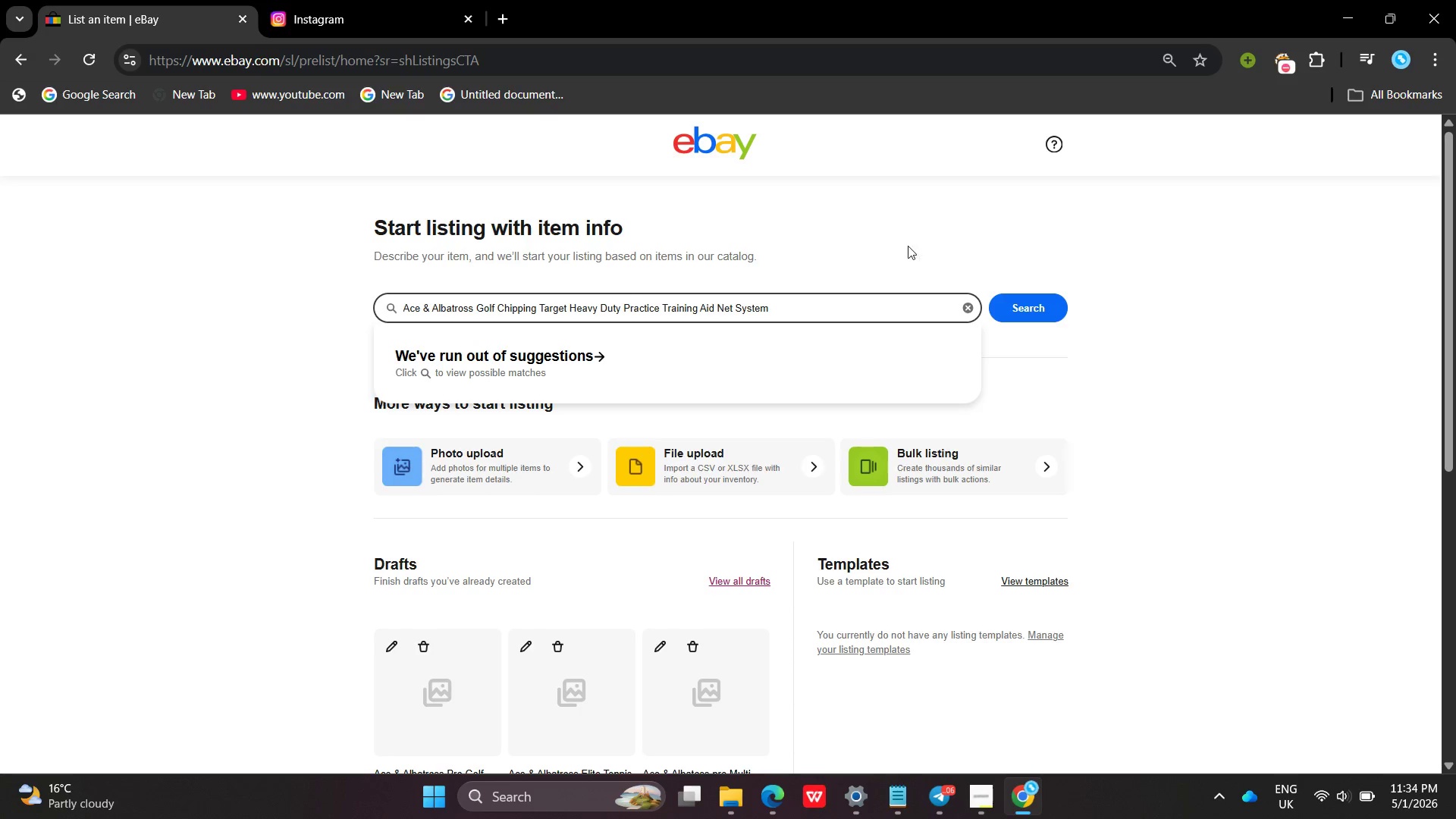 
left_click([1003, 306])
 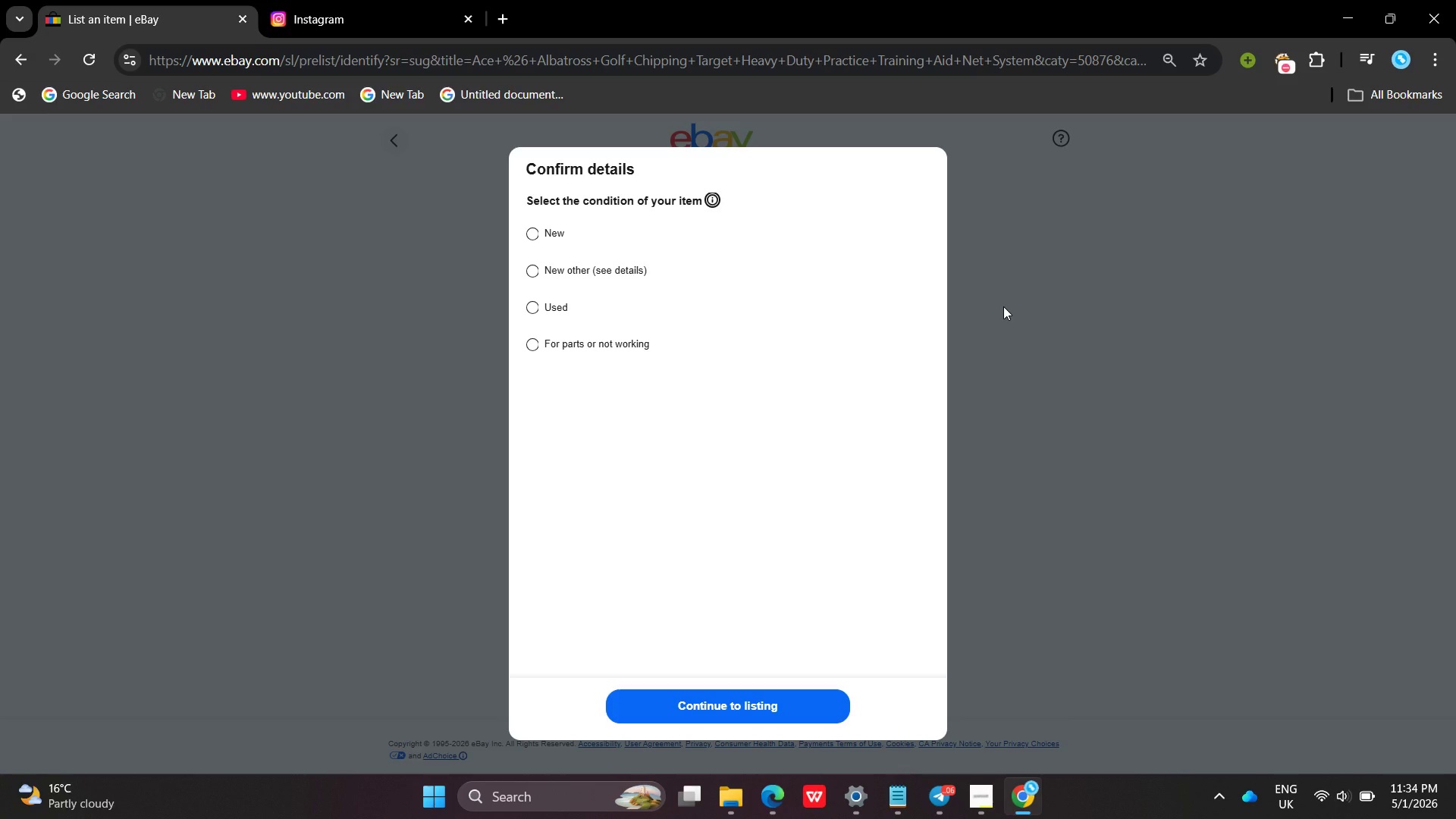 
wait(7.06)
 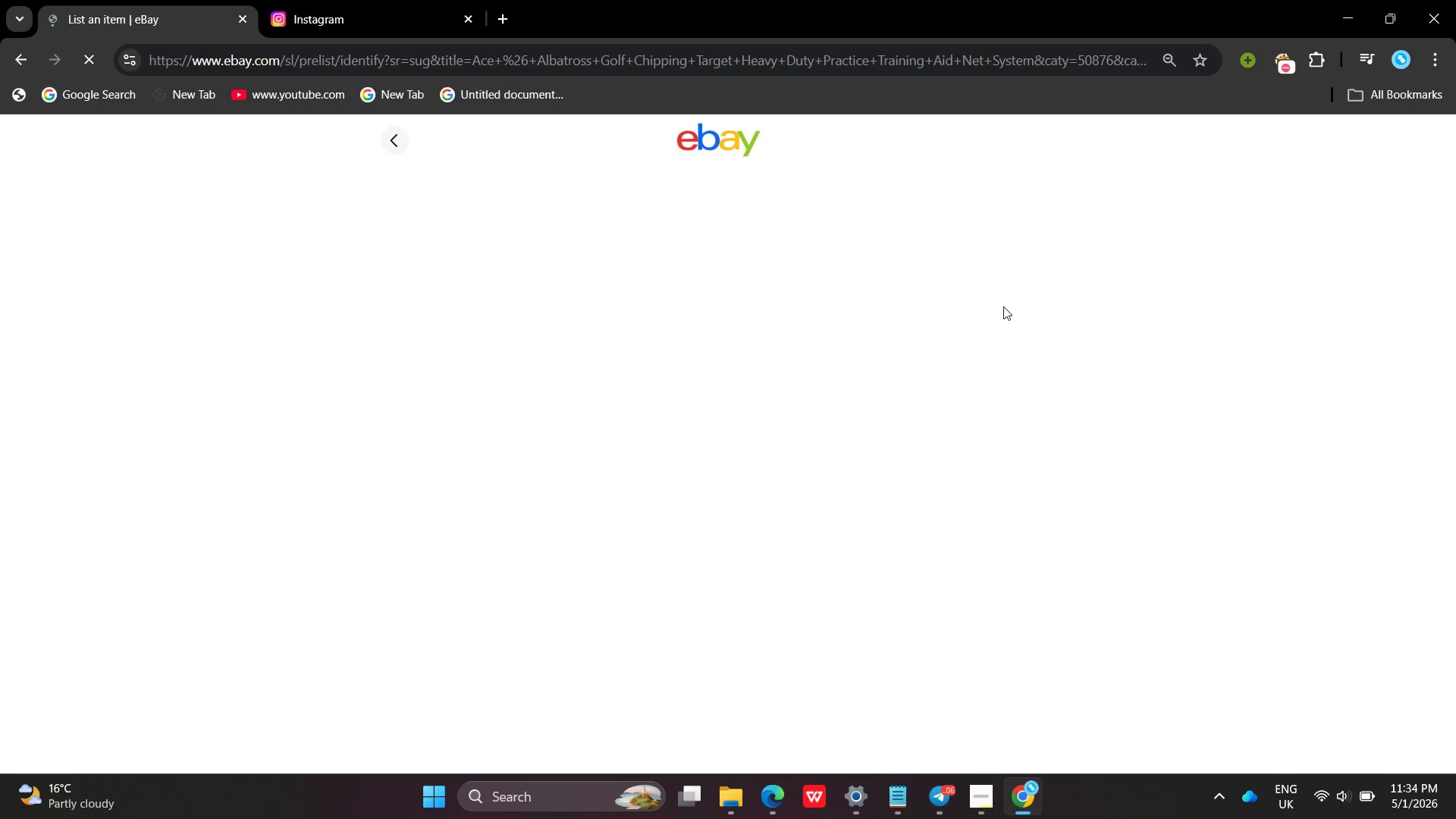 
left_click([535, 234])
 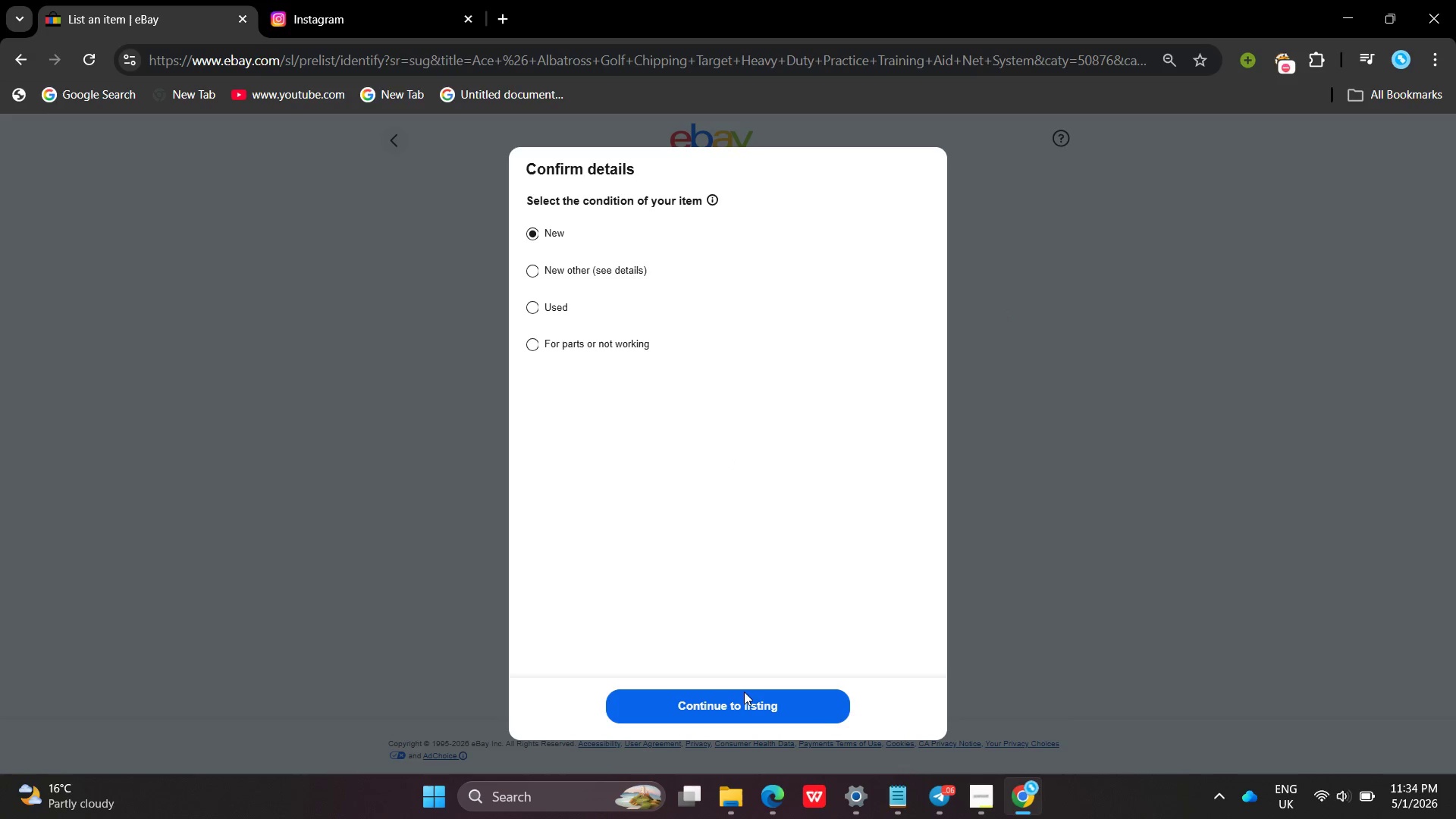 
left_click([744, 692])
 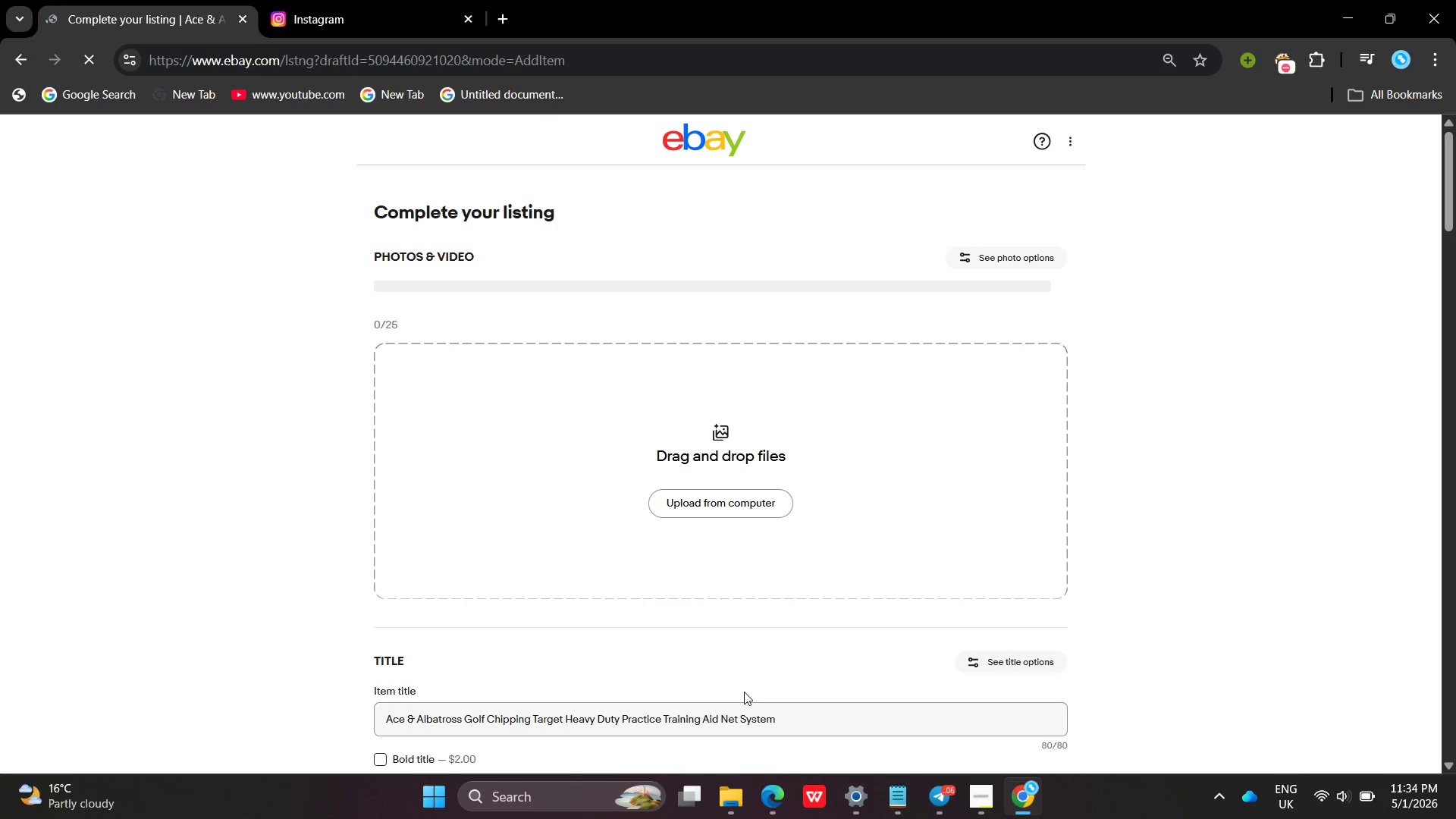 
wait(5.16)
 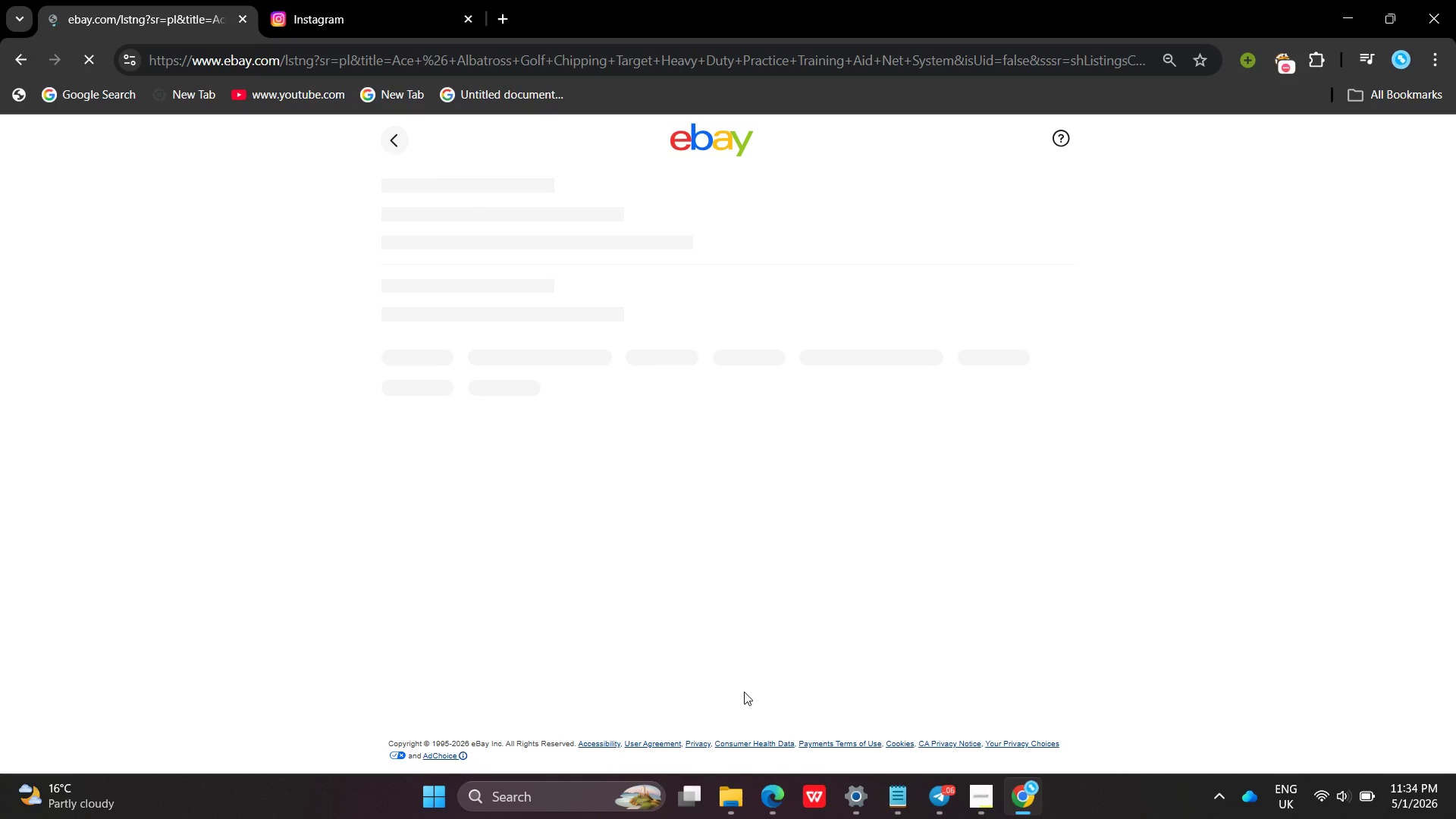 
hold_key(key=VolumeUp, duration=0.47)
 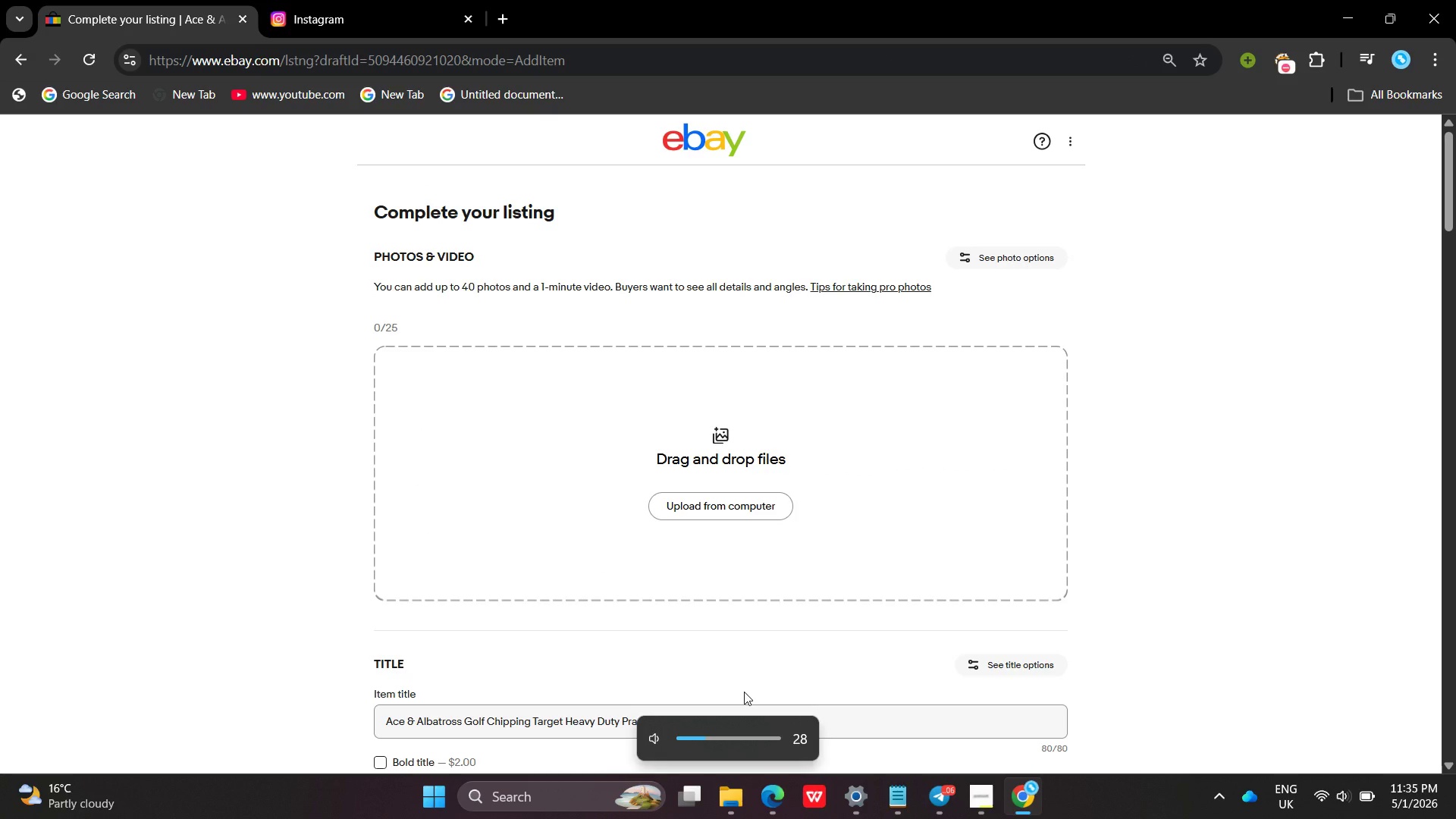 
key(VolumeUp)
 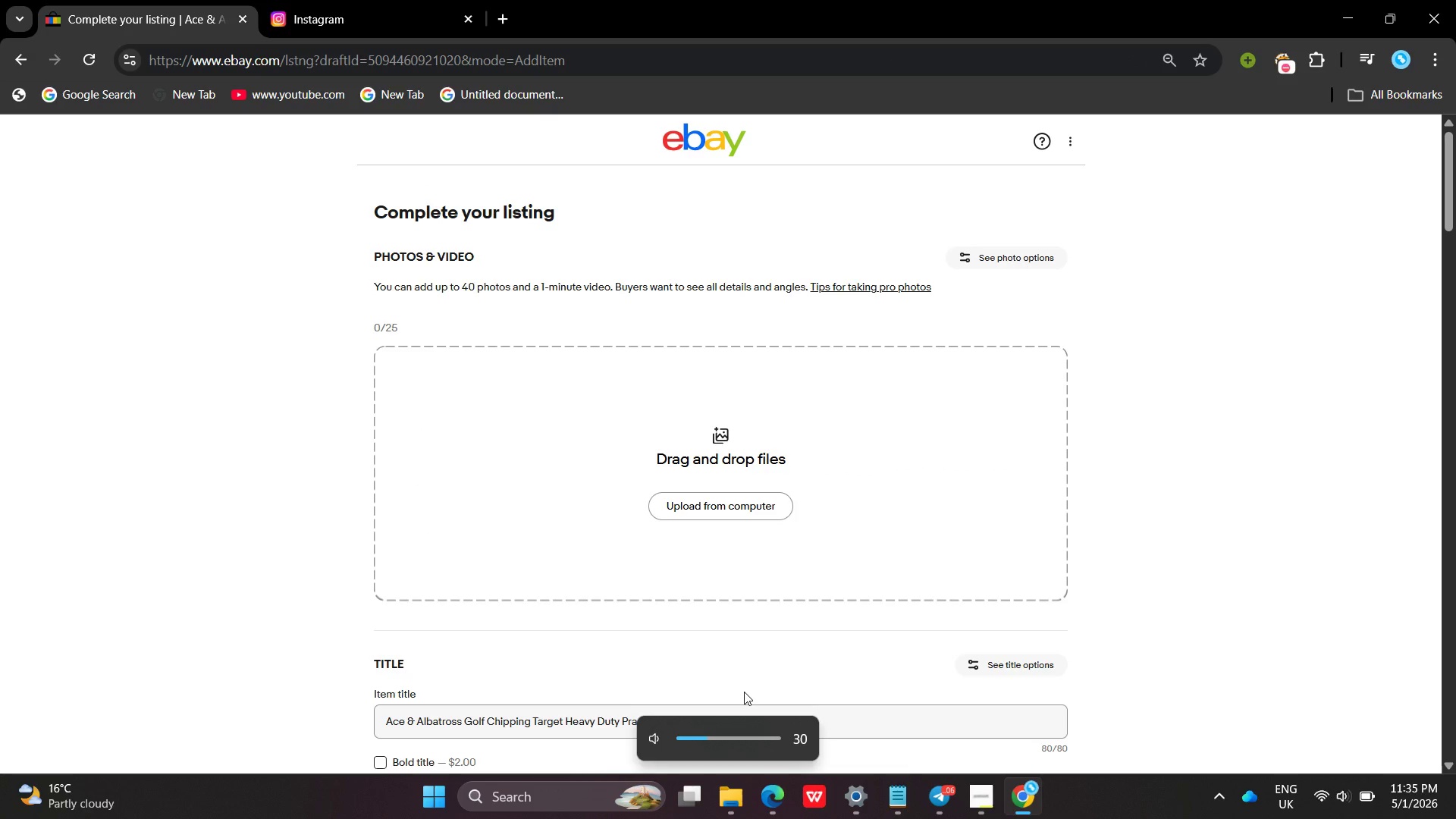 
key(VolumeUp)
 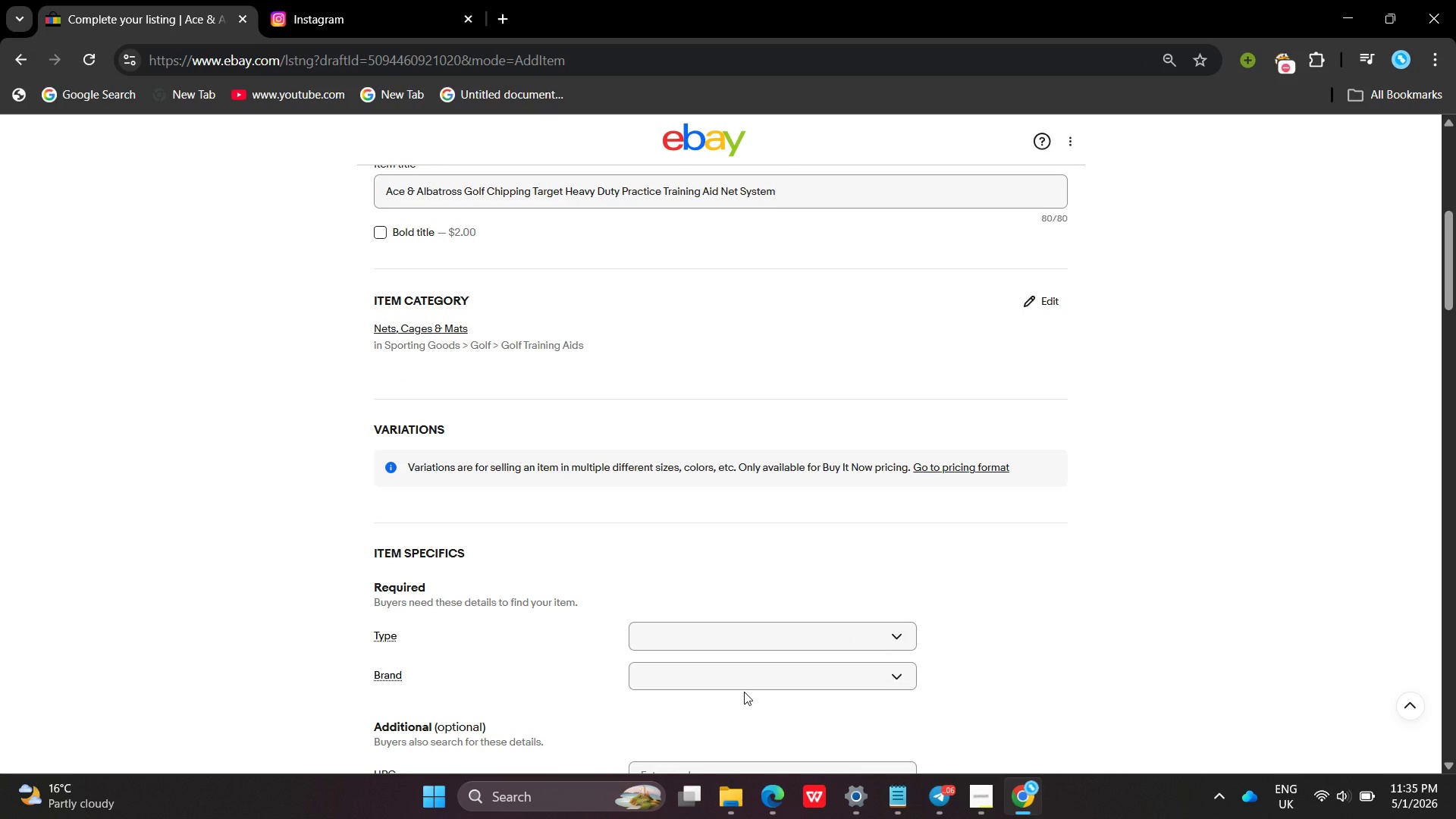 
wait(5.7)
 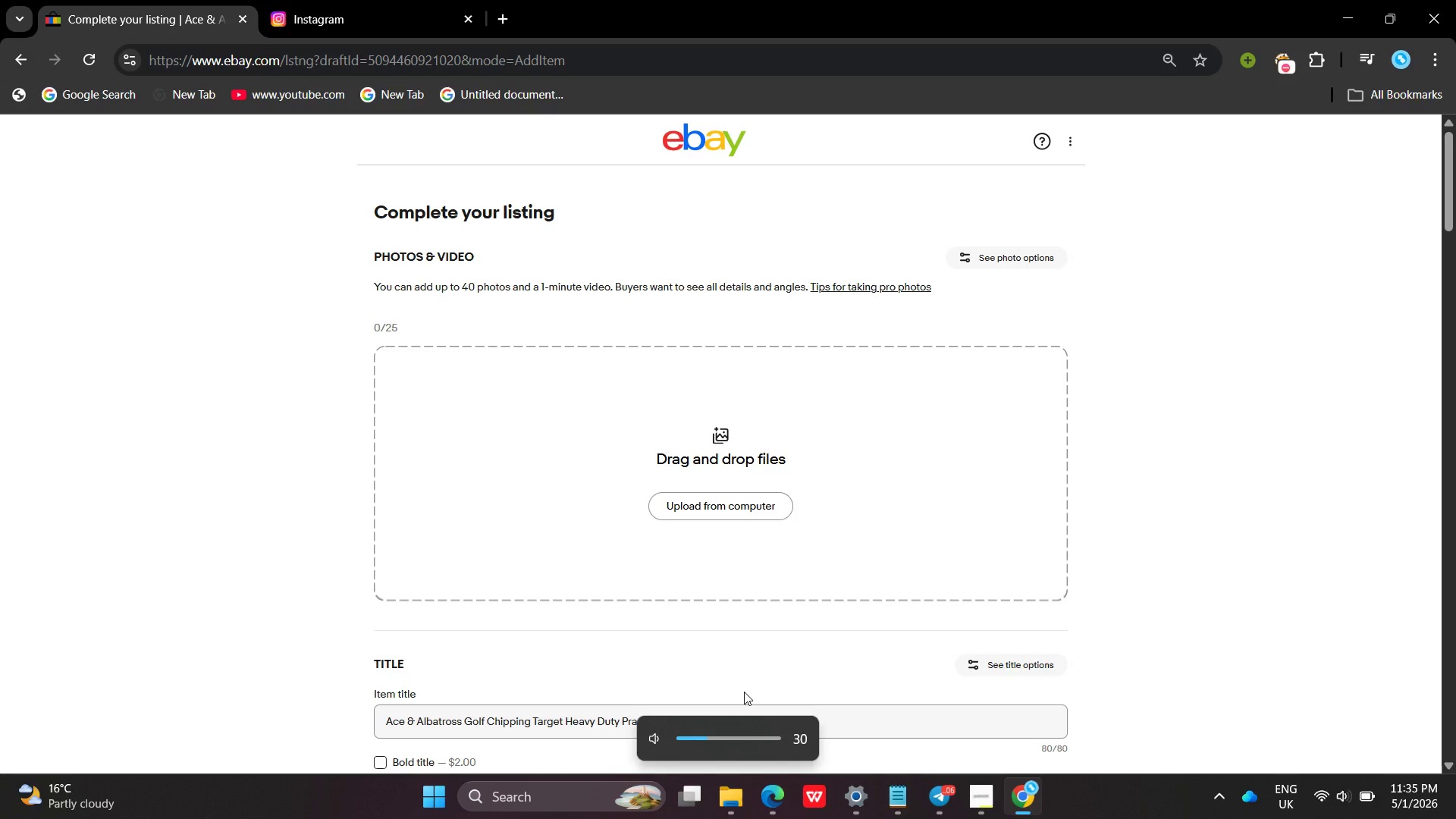 
key(VolumeDown)
 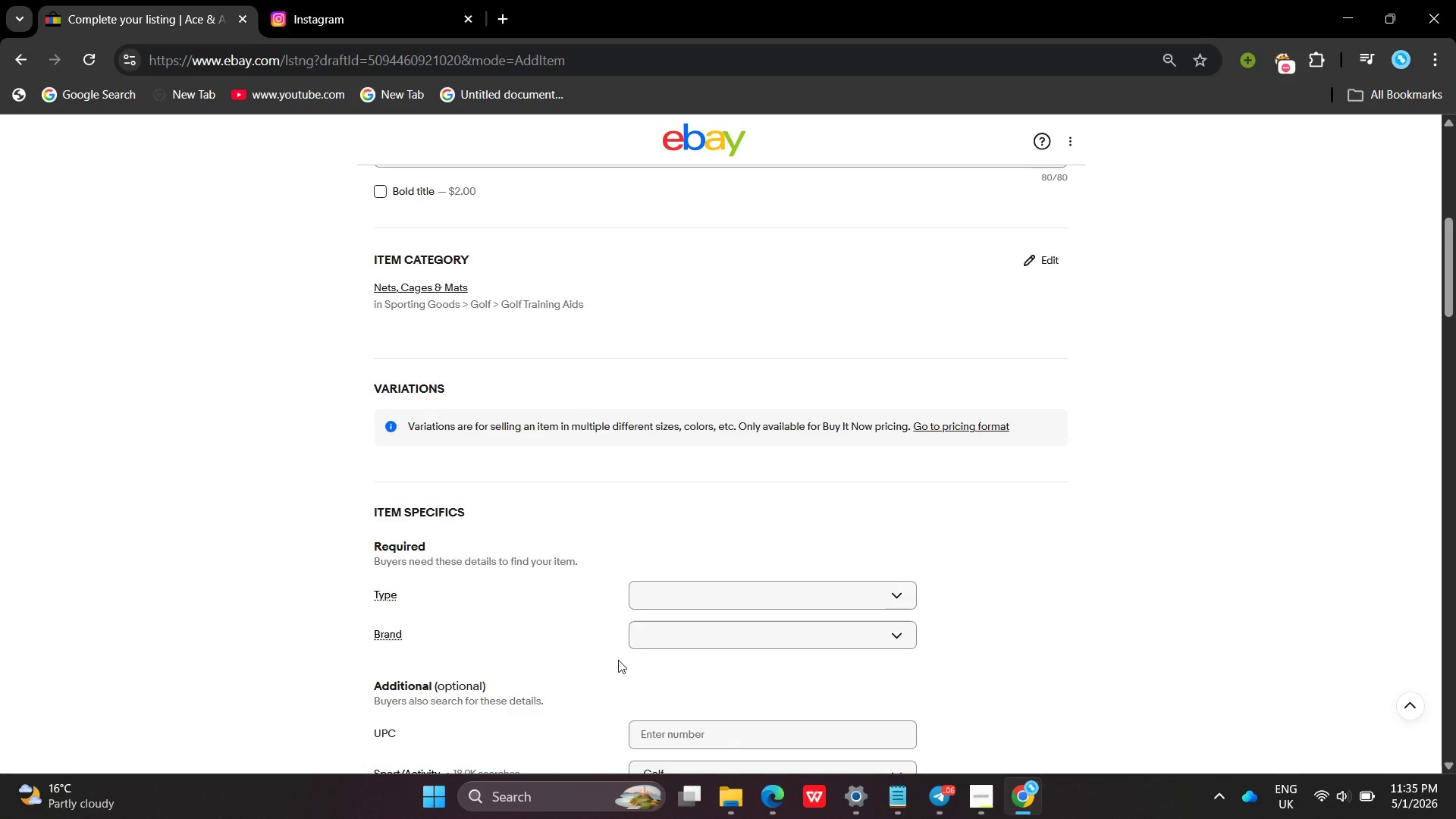 
wait(9.91)
 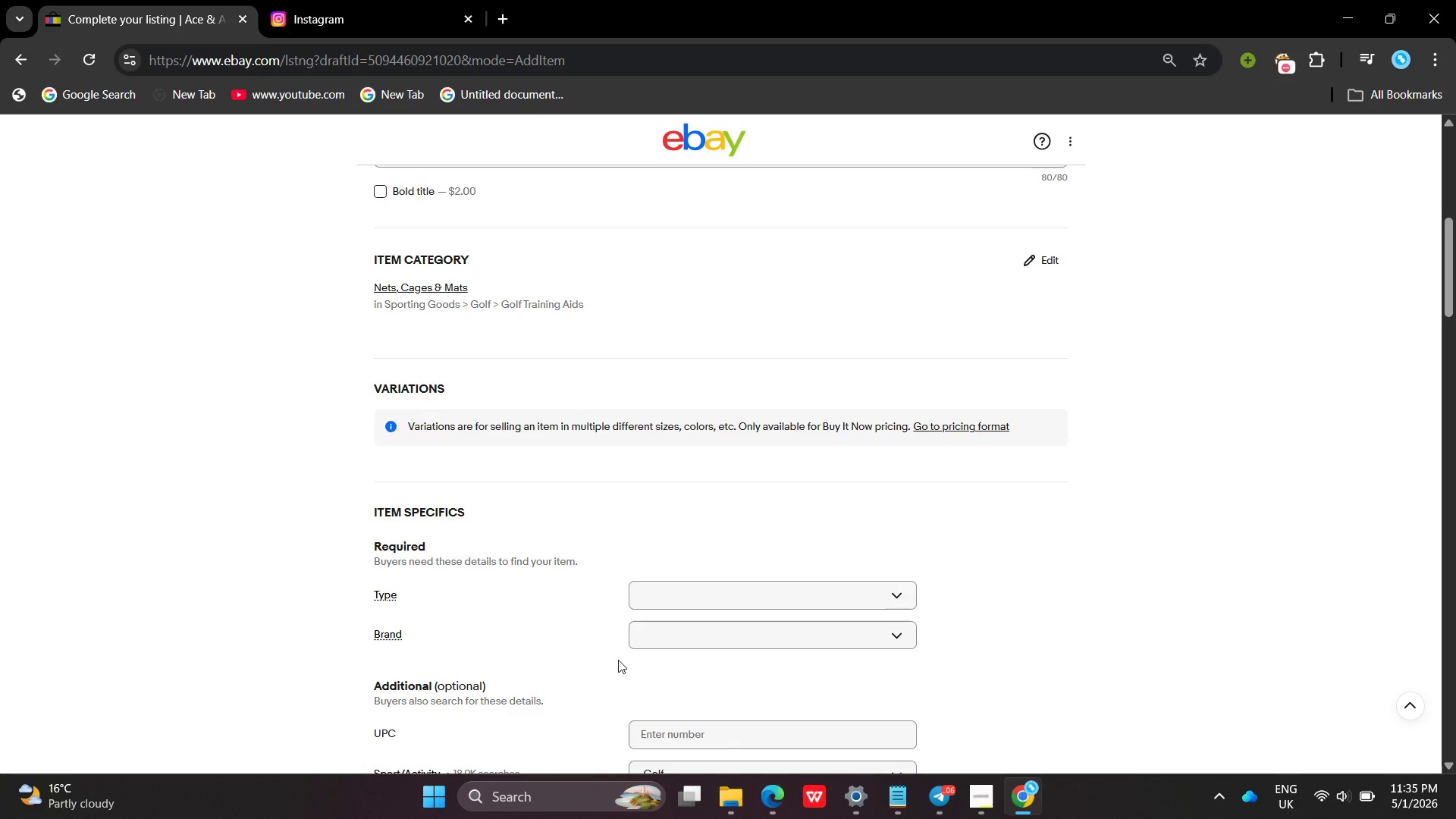 
left_click([694, 579])
 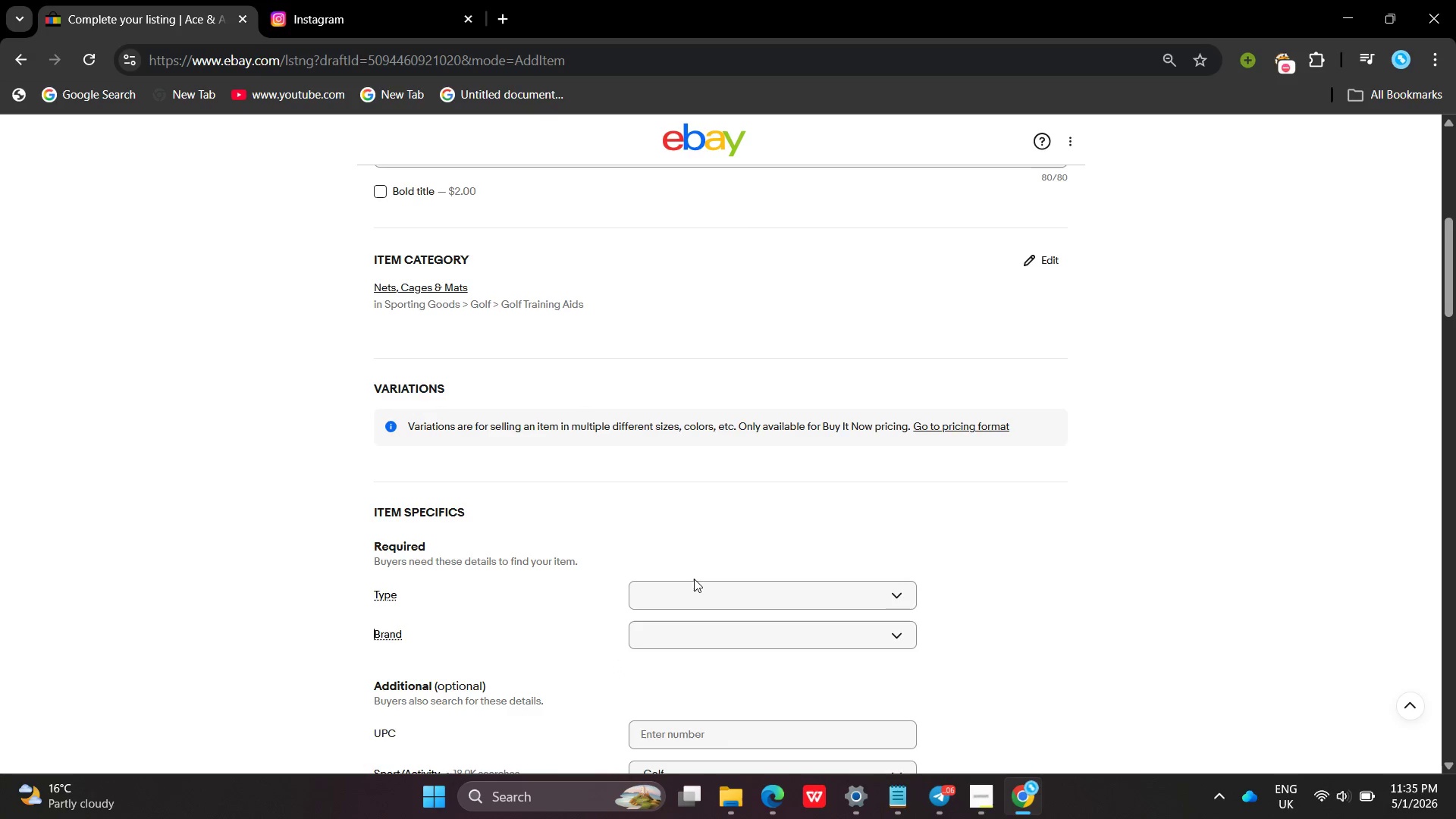 
key(Shift+ShiftLeft)
 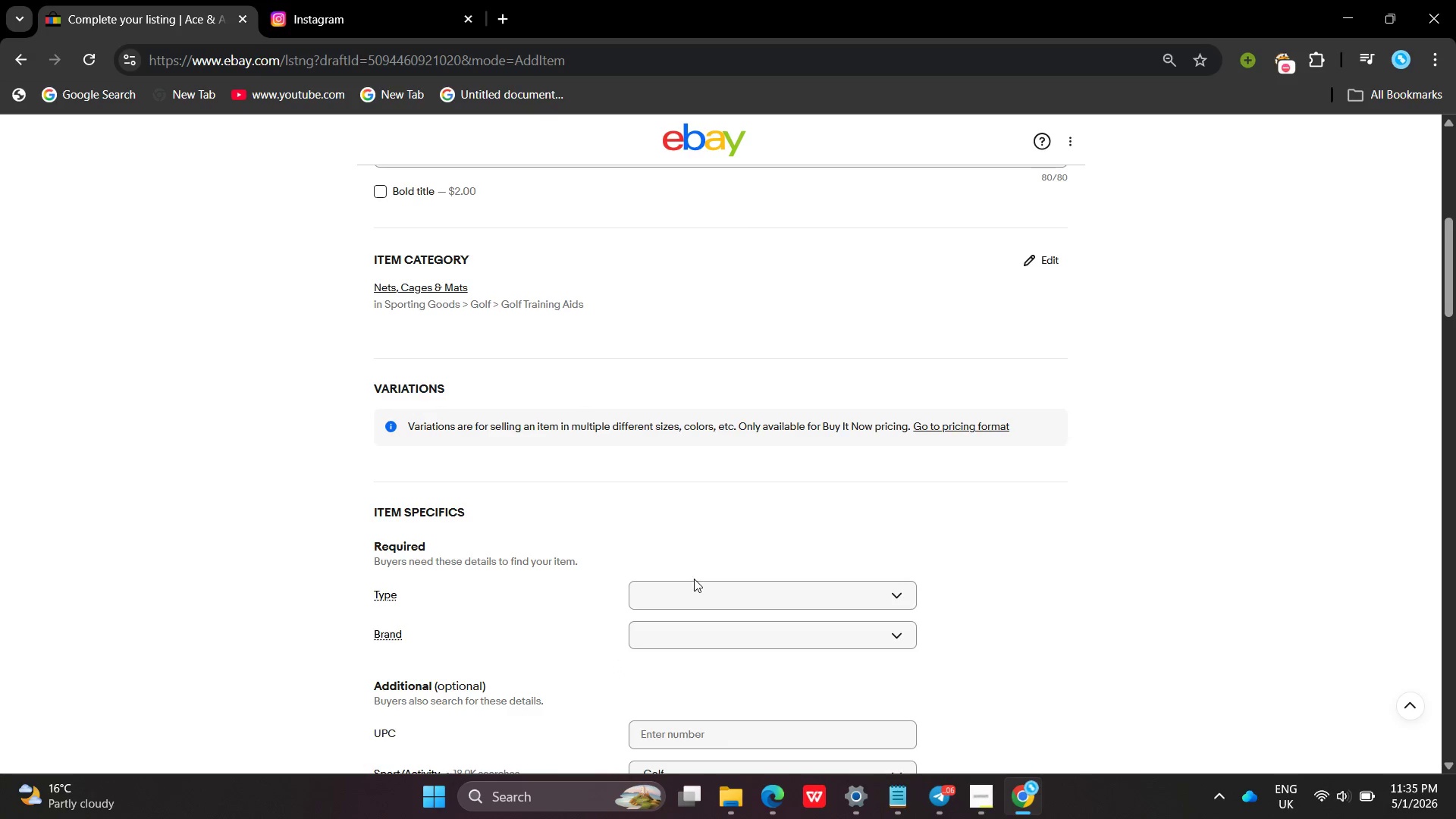 
key(Shift+C)
 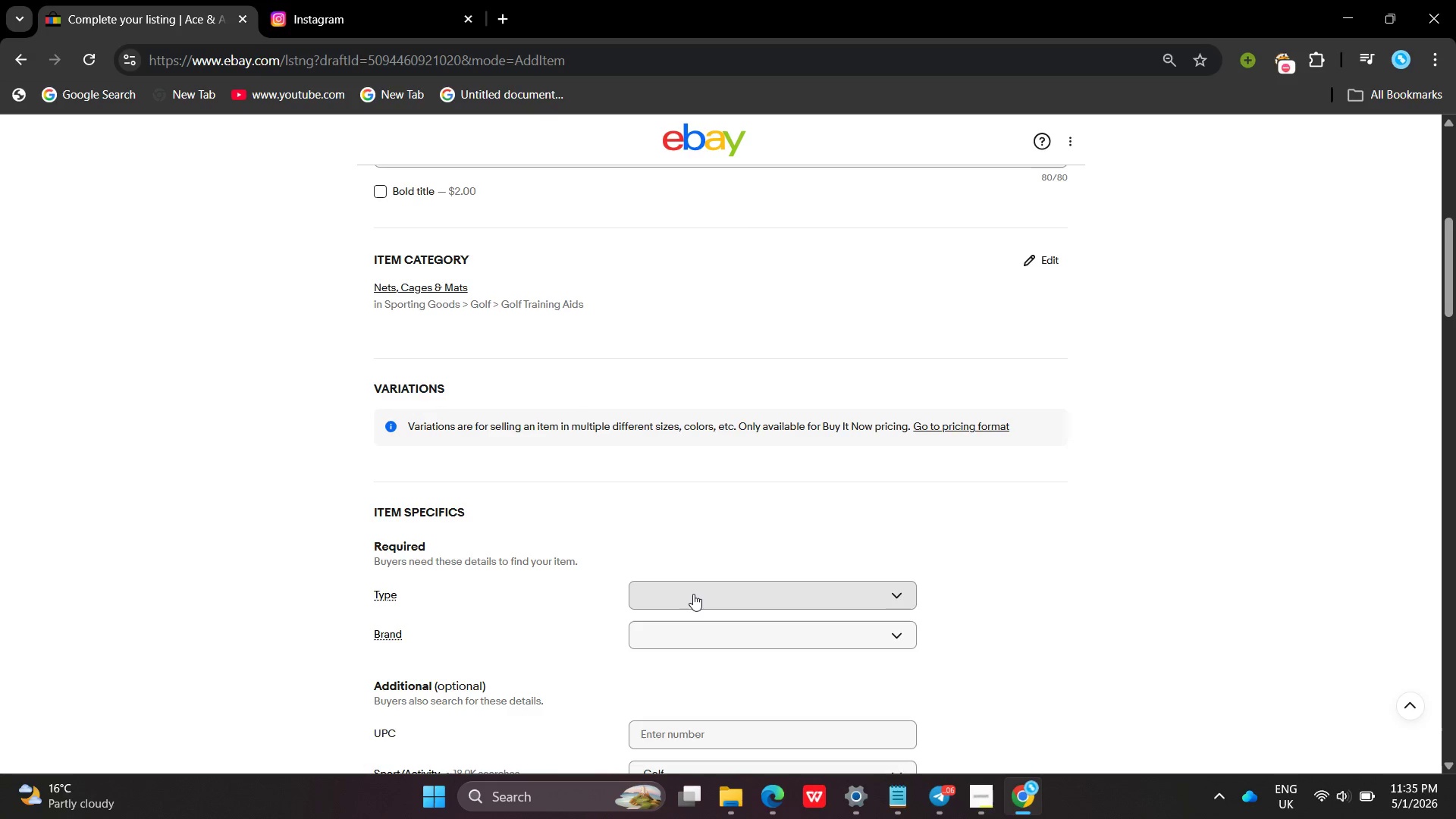 
left_click([693, 594])
 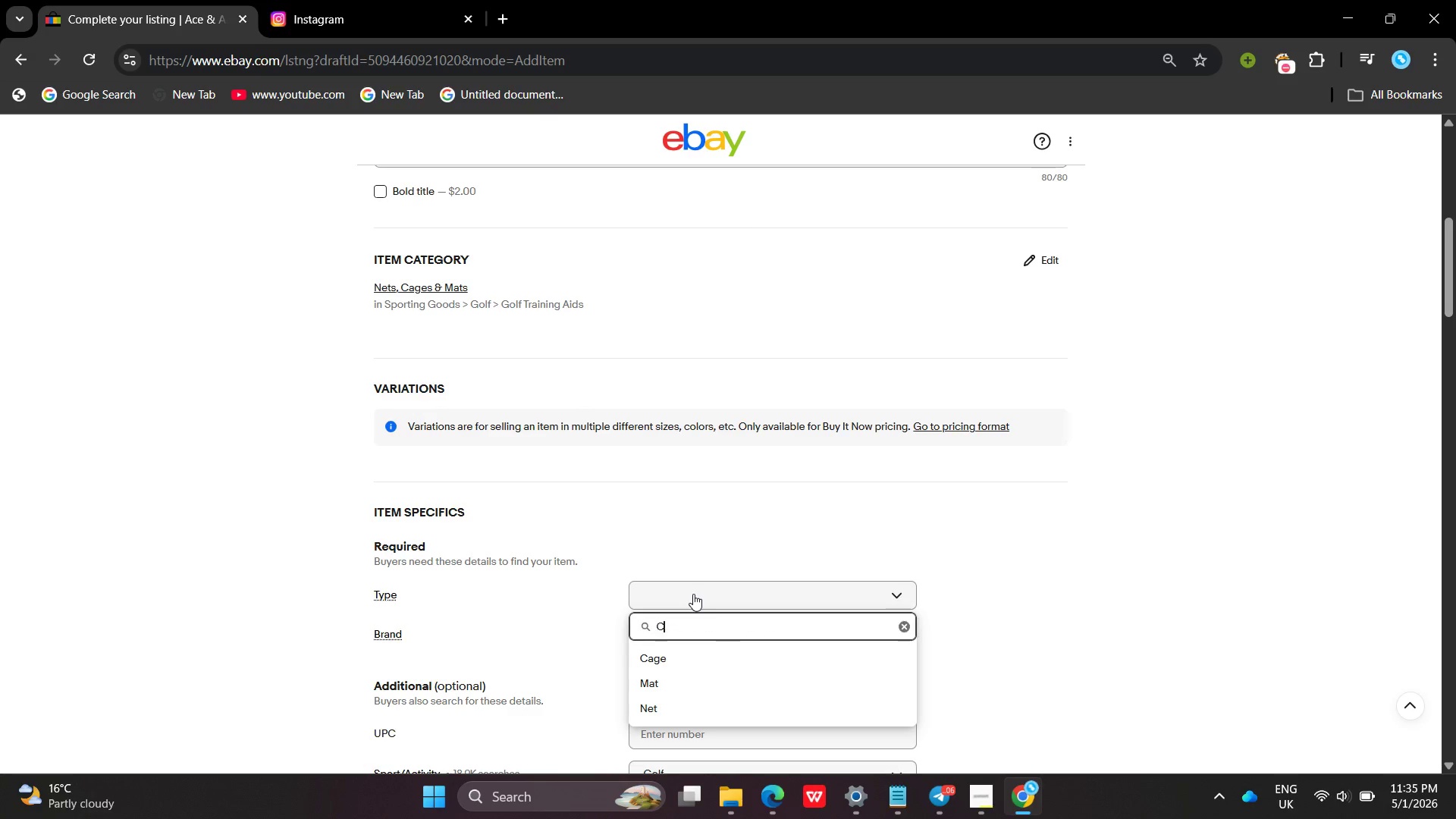 
type(Chipping Target)
 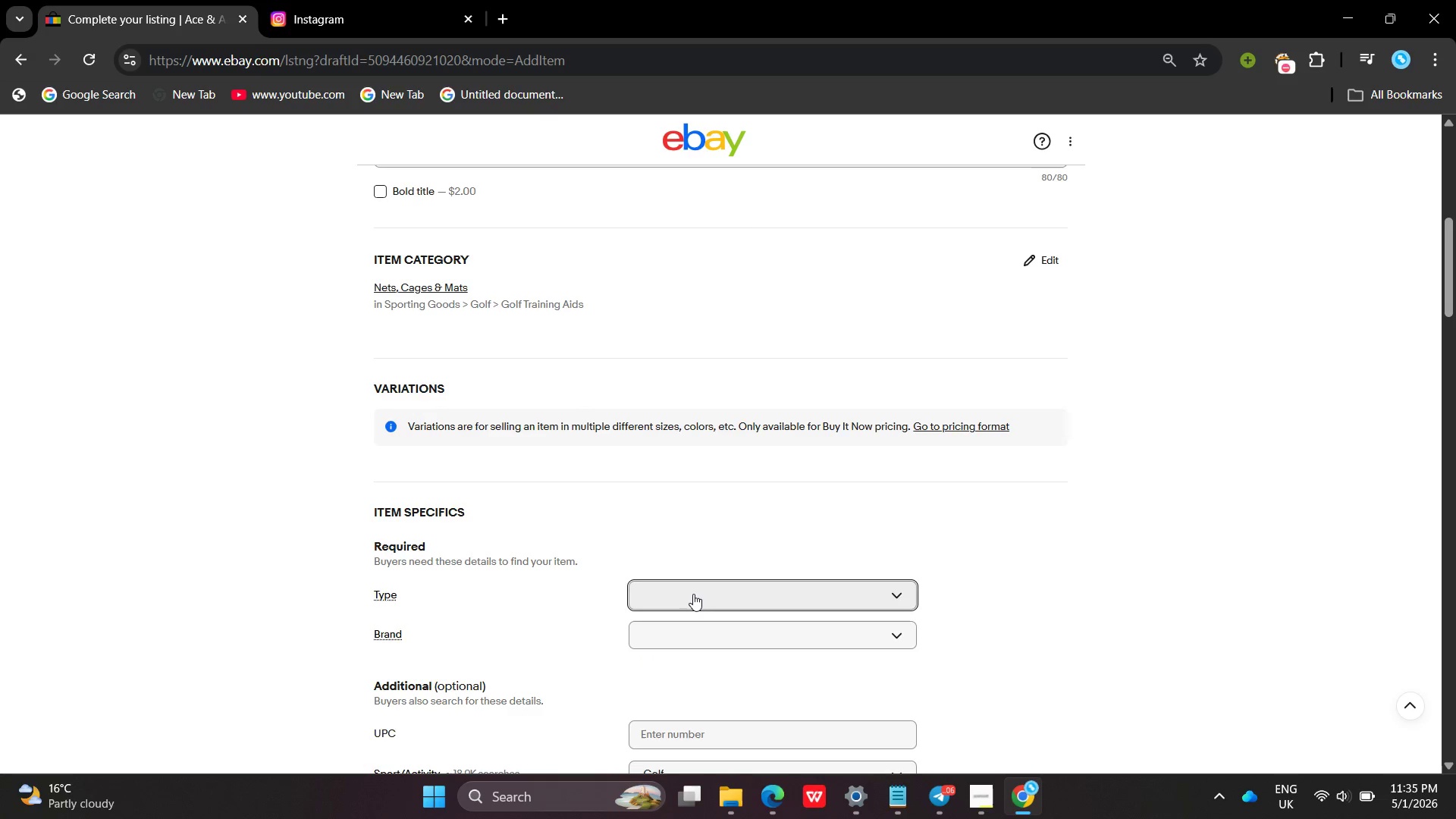 
key(Enter)
 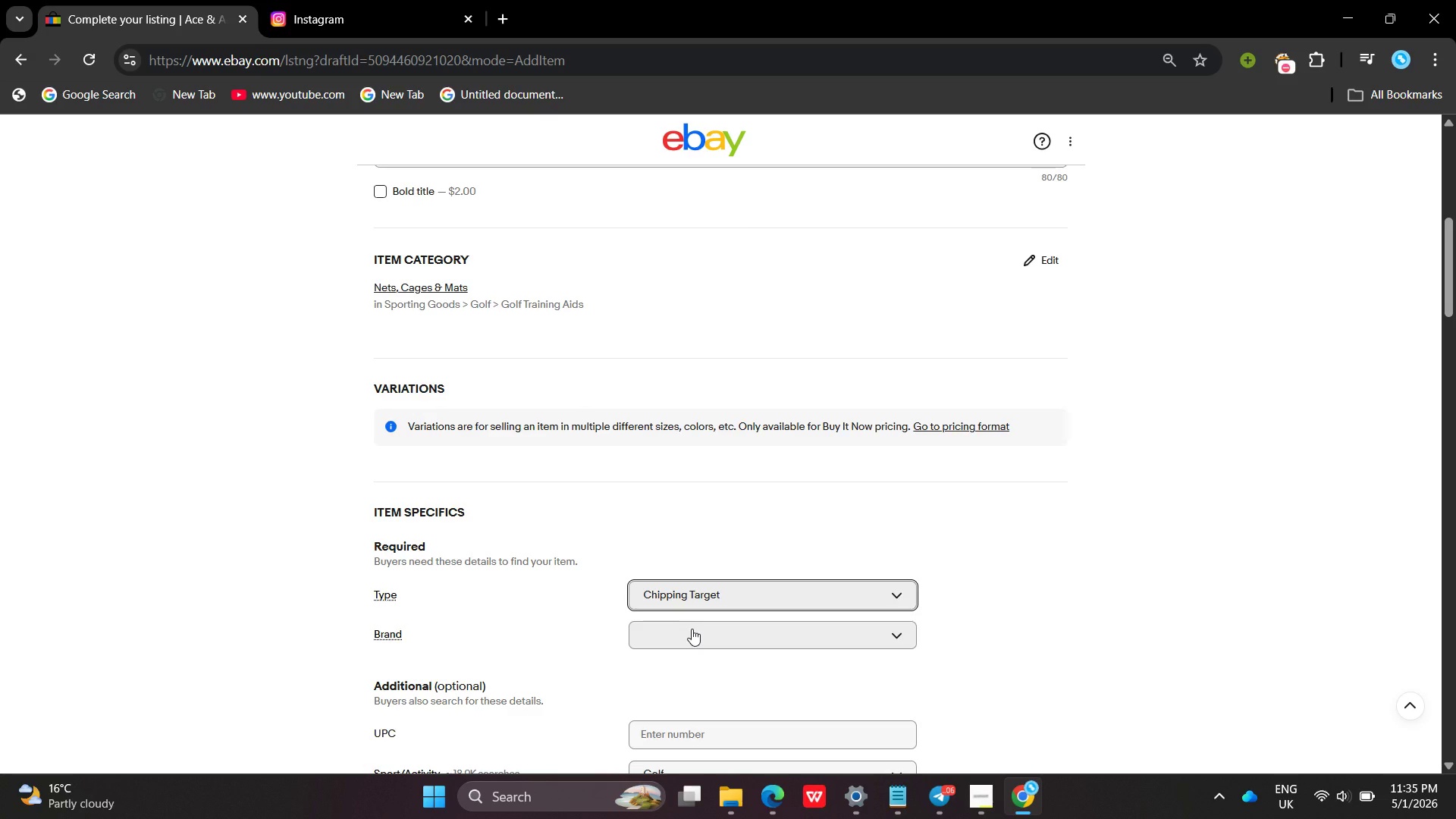 
left_click([692, 629])
 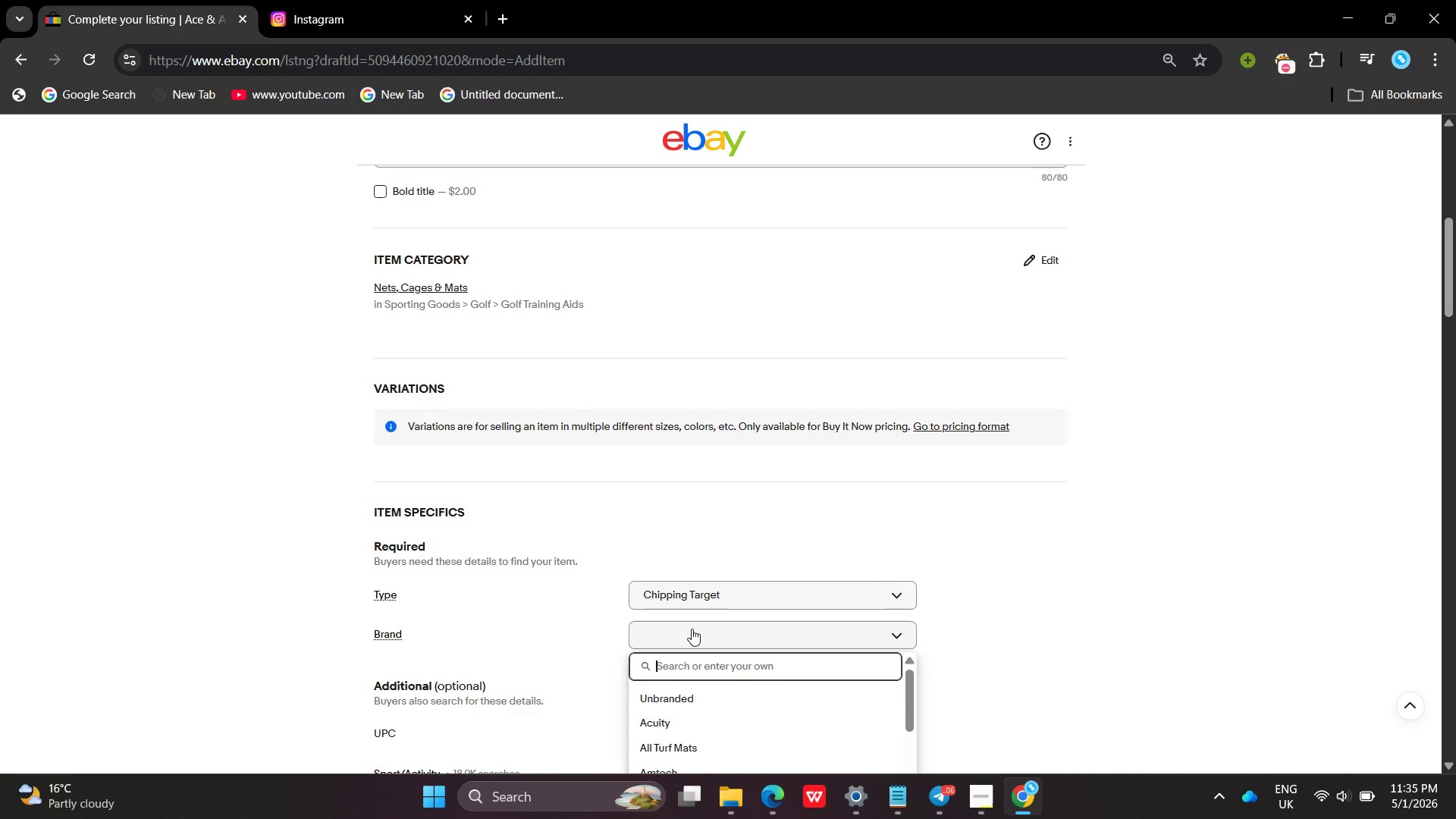 
type(Ave)
key(Backspace)
key(Backspace)
type(ce & Albatross)
 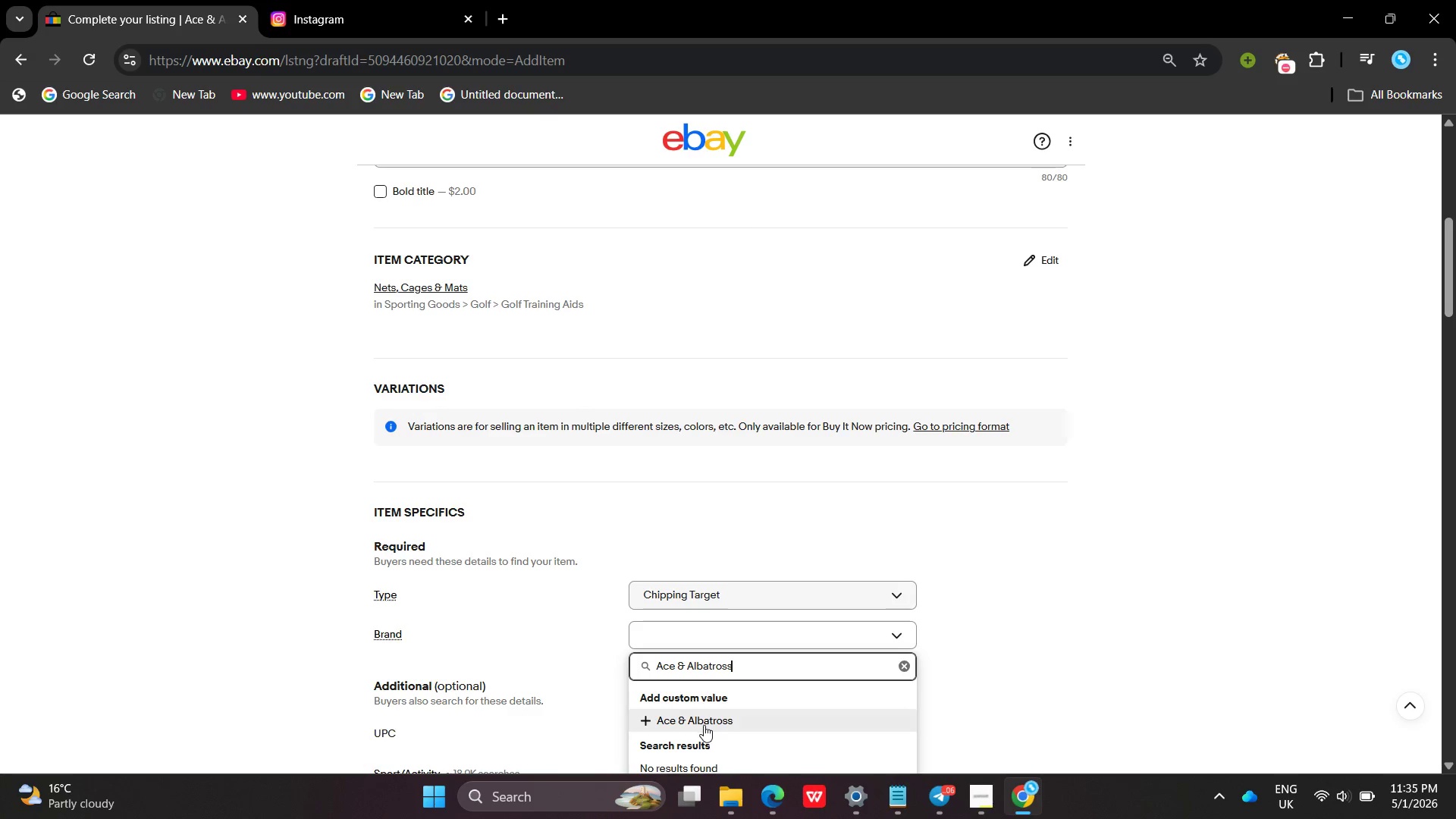 
left_click([704, 725])
 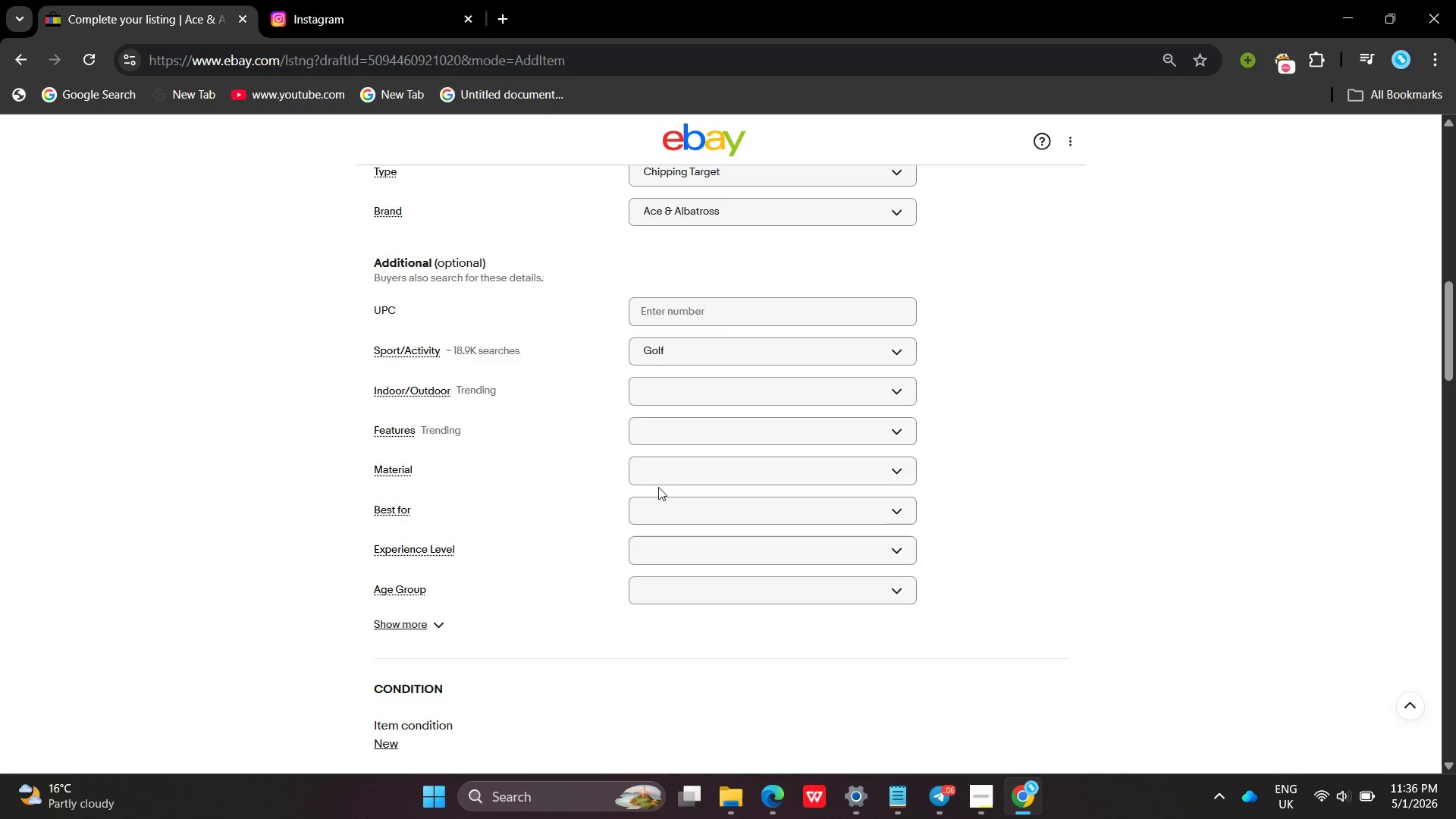 
wait(39.84)
 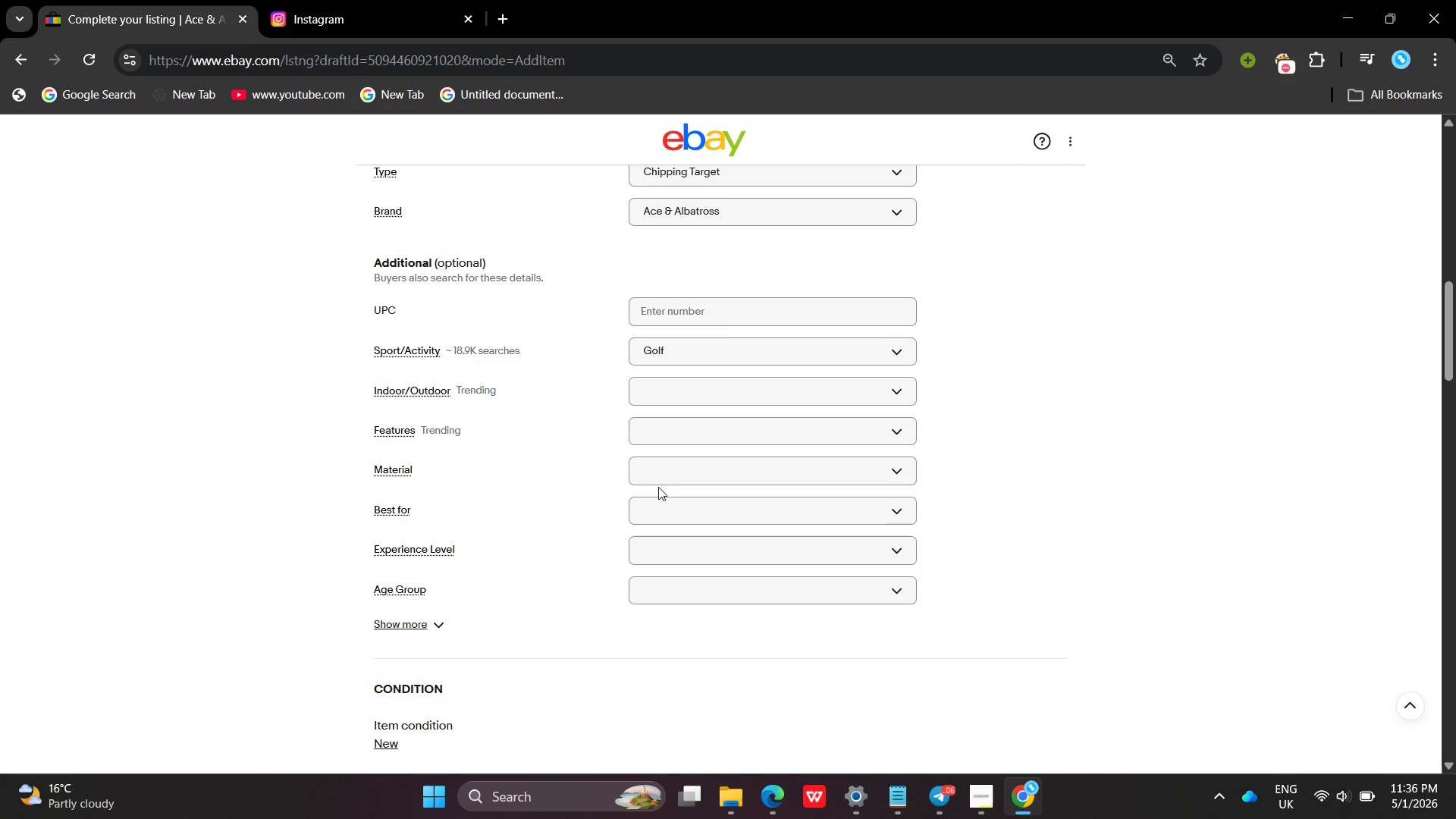 
left_click([729, 422])
 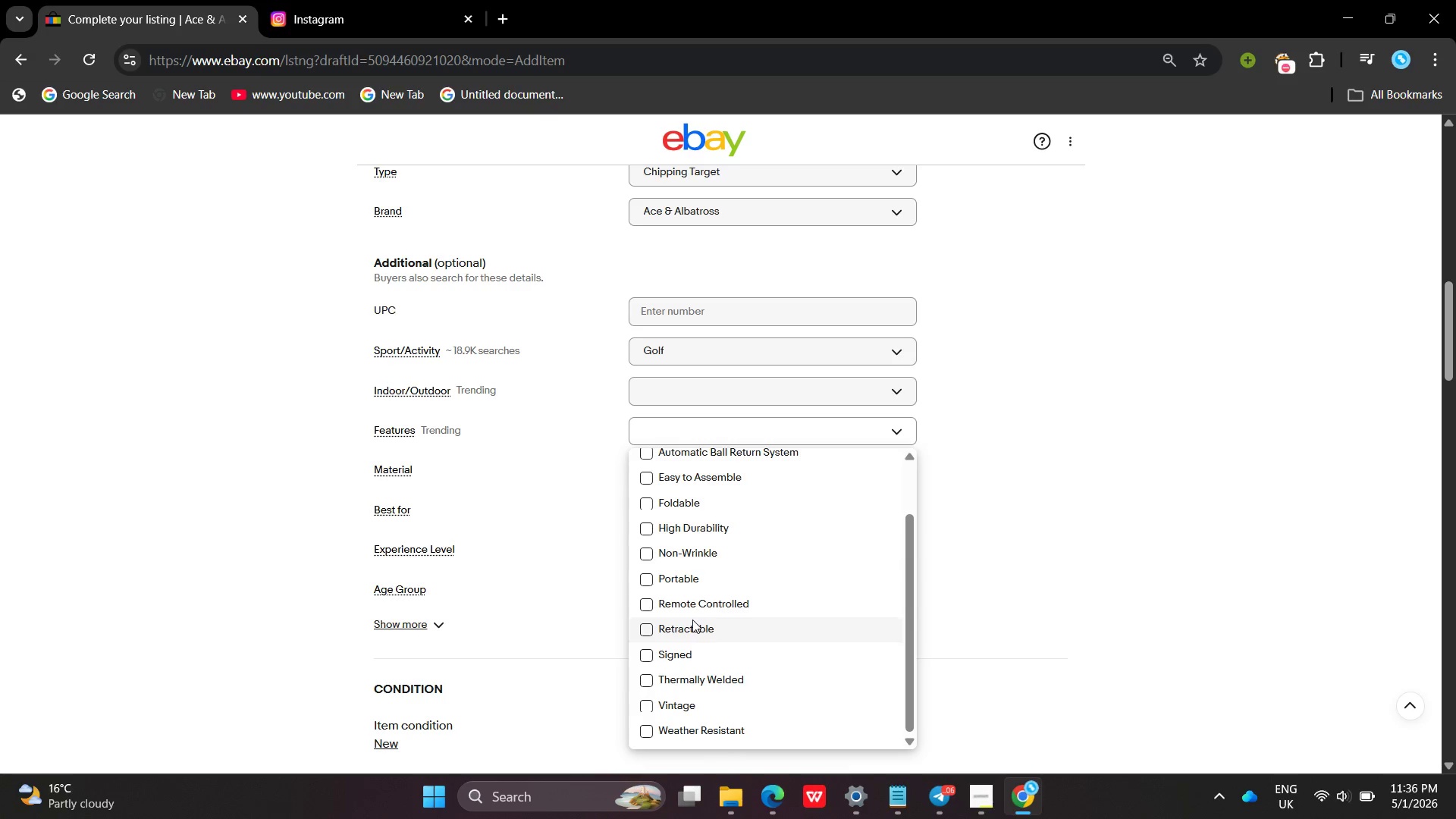 
left_click([638, 576])
 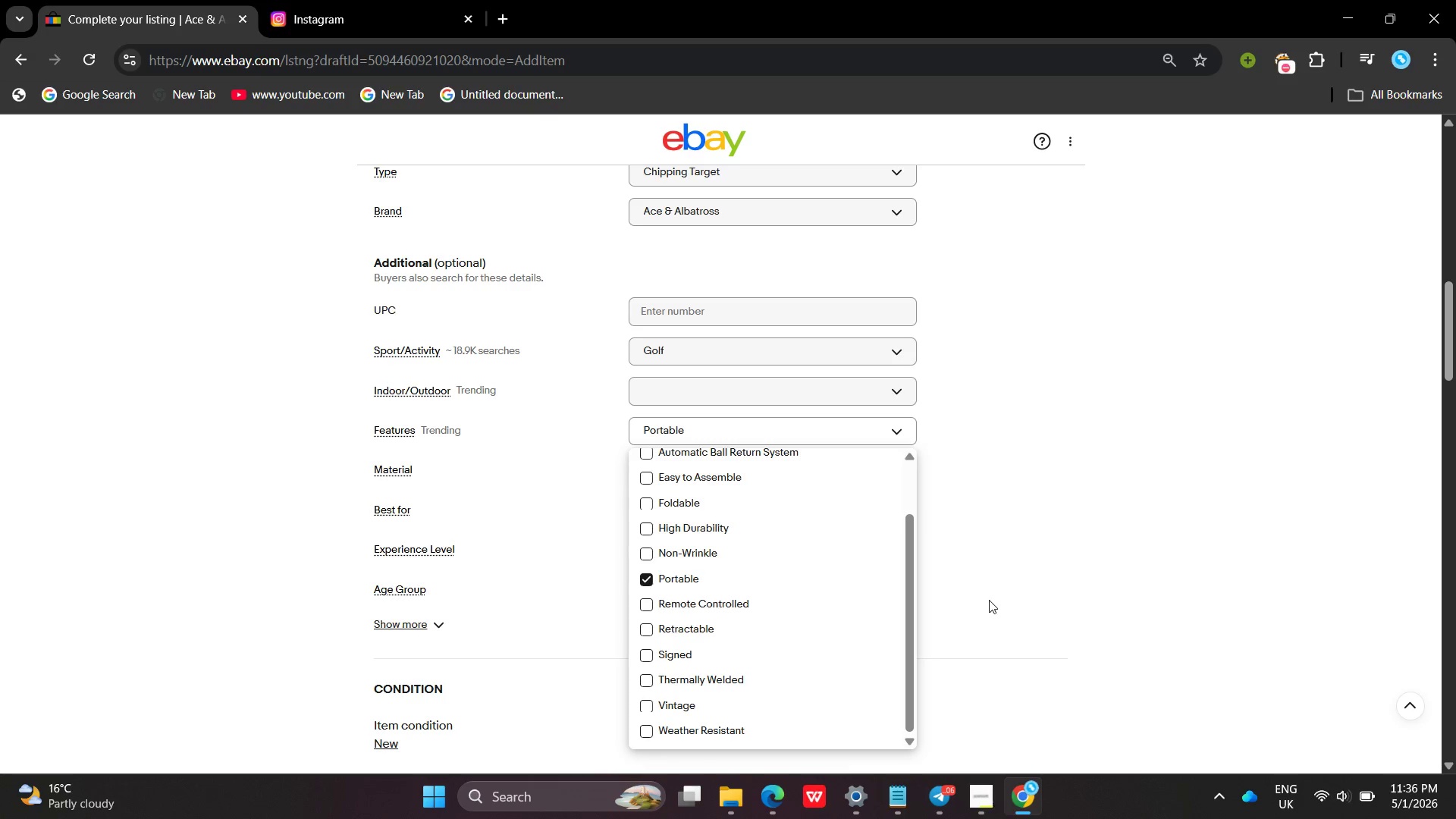 
left_click([989, 600])
 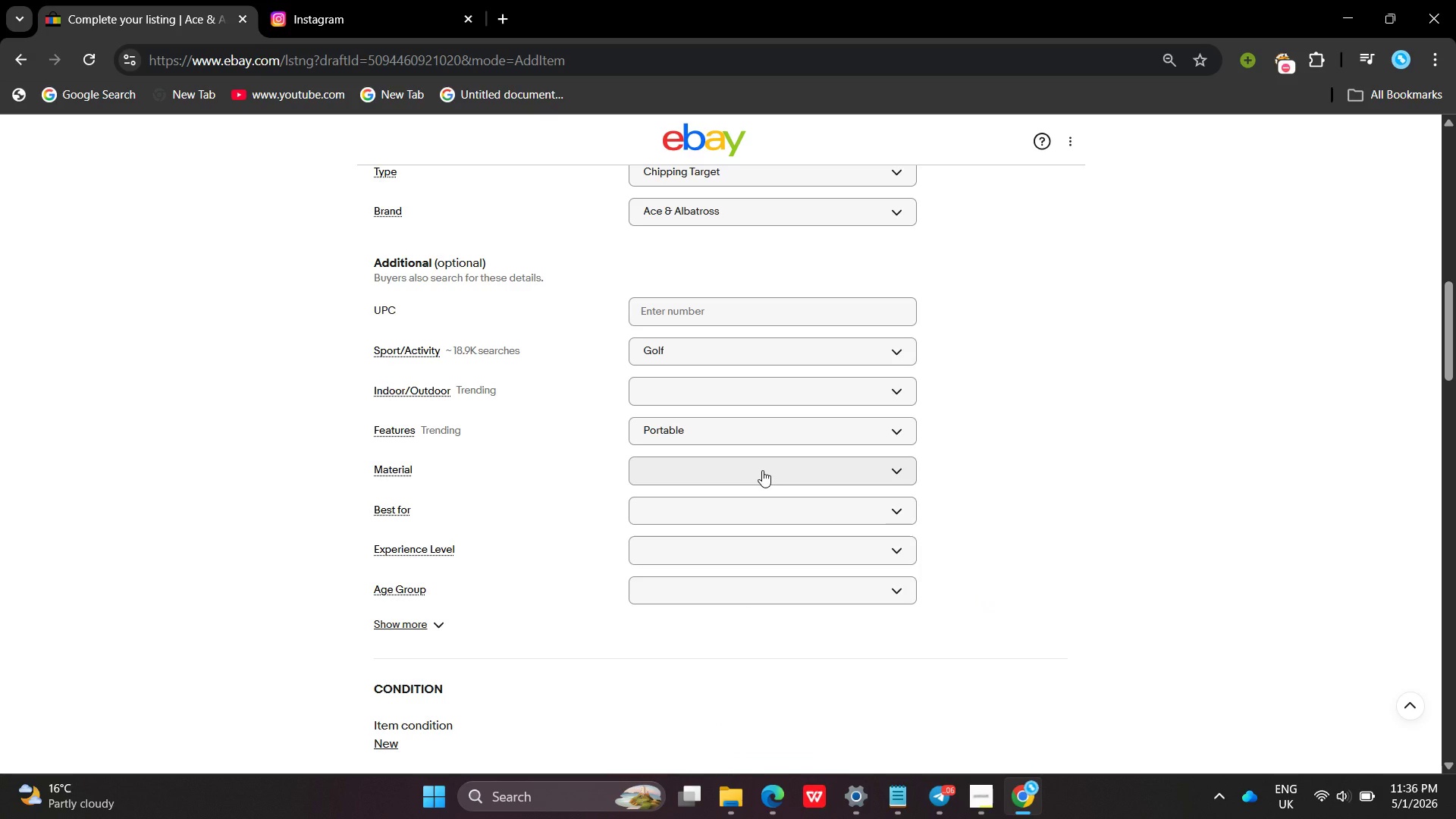 
left_click([762, 470])
 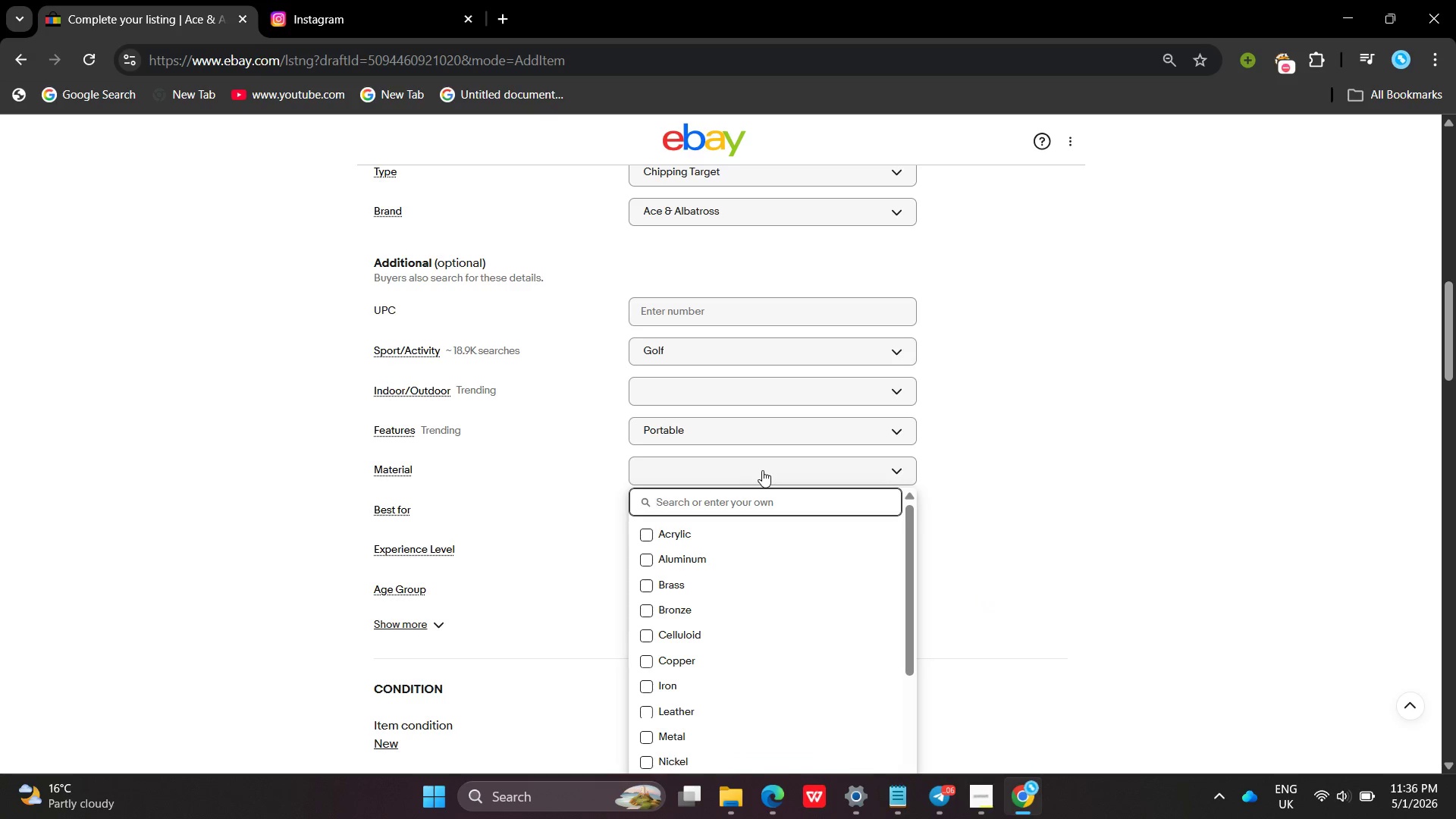 
type(Reinforced Nylon)
 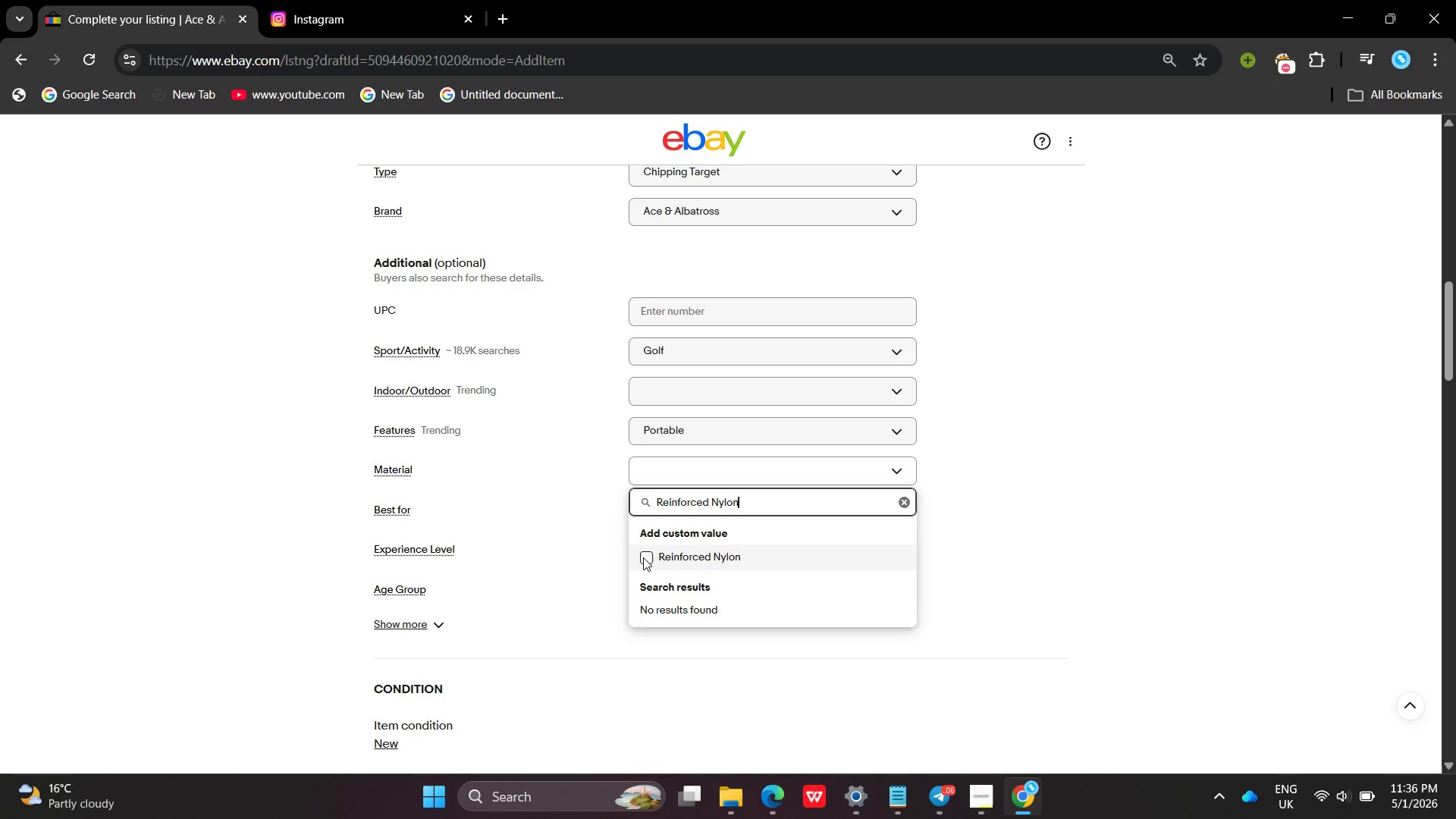 
left_click([643, 557])
 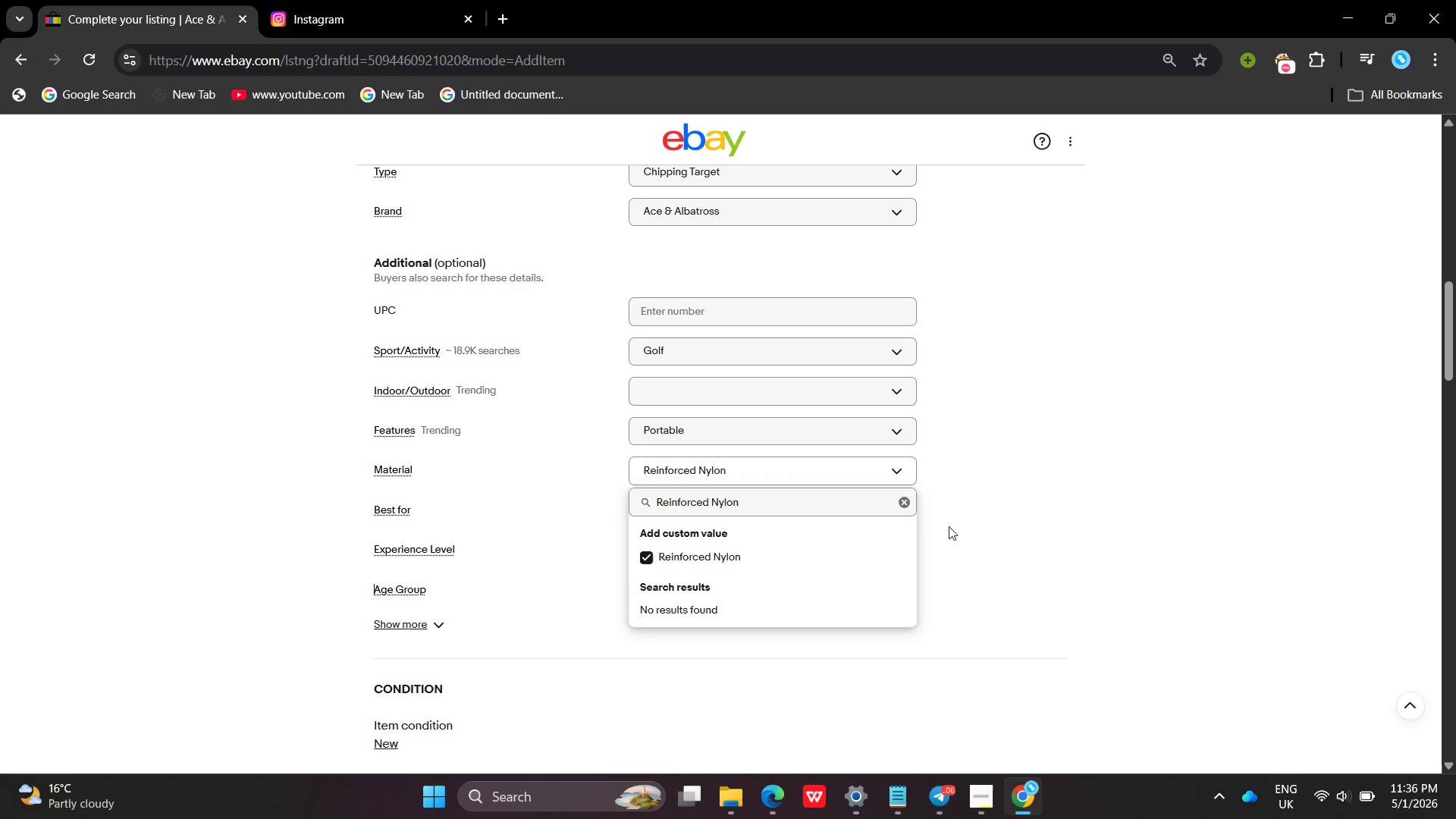 
left_click([949, 526])
 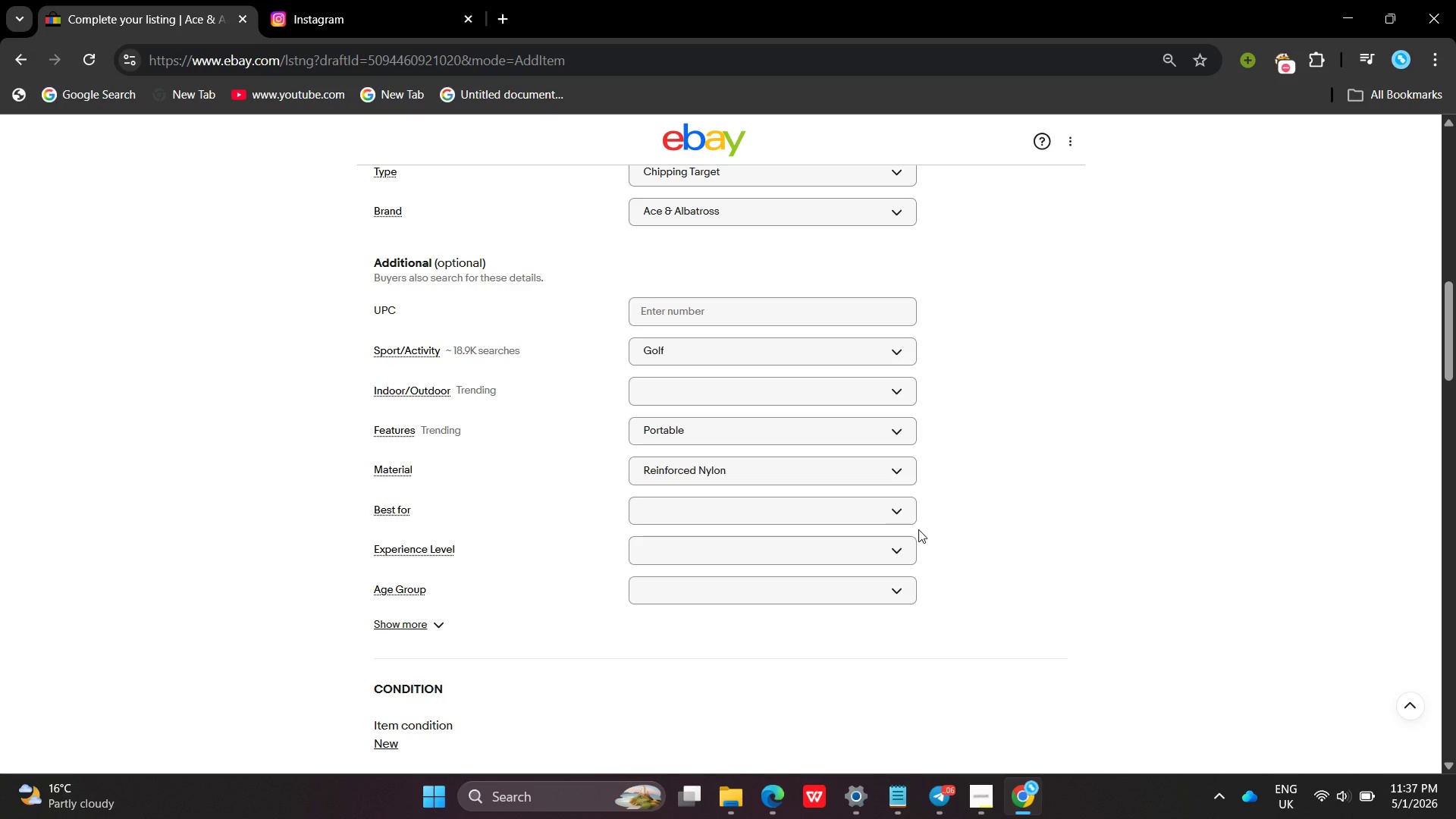 
wait(41.34)
 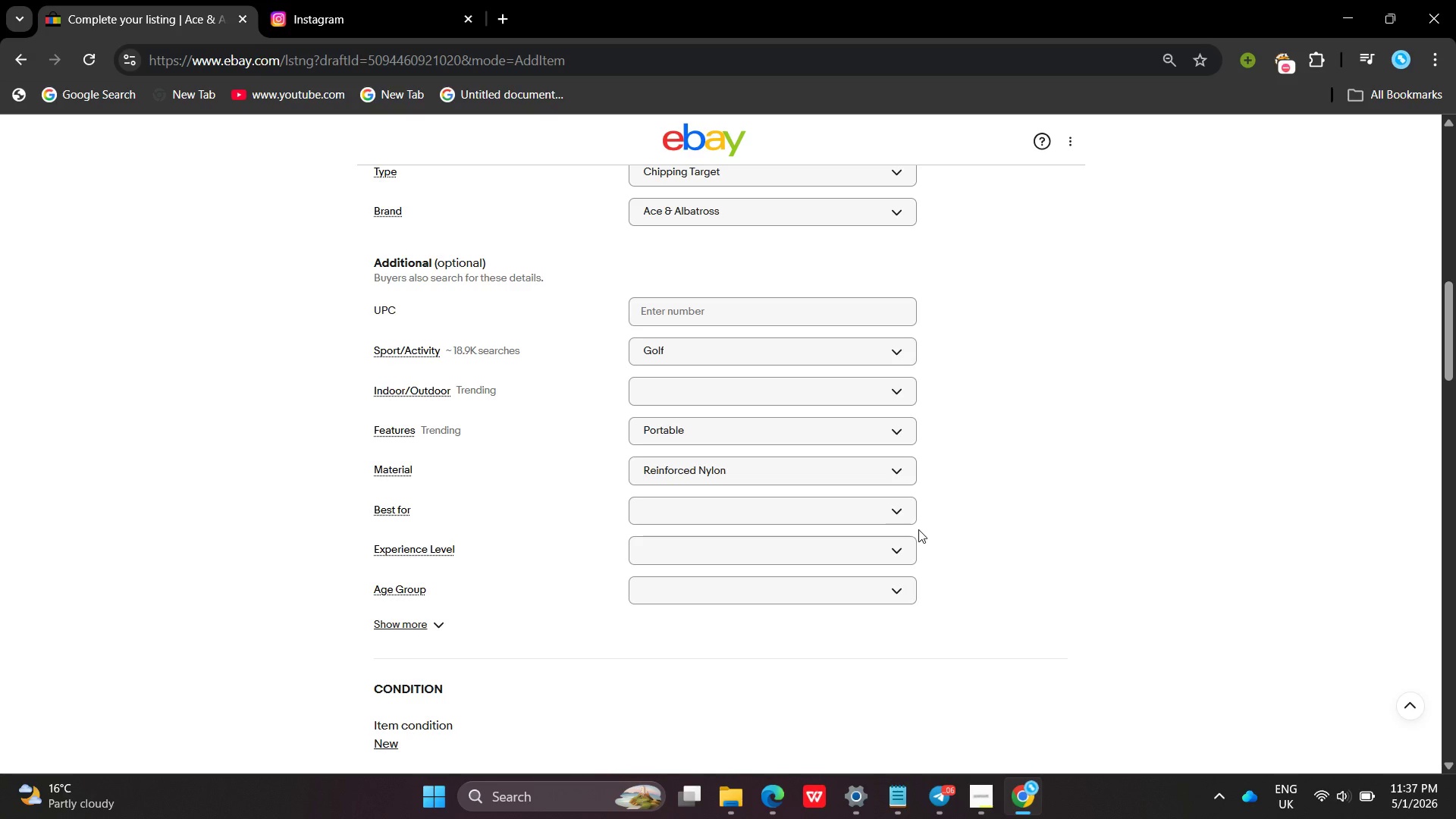 
left_click([708, 496])
 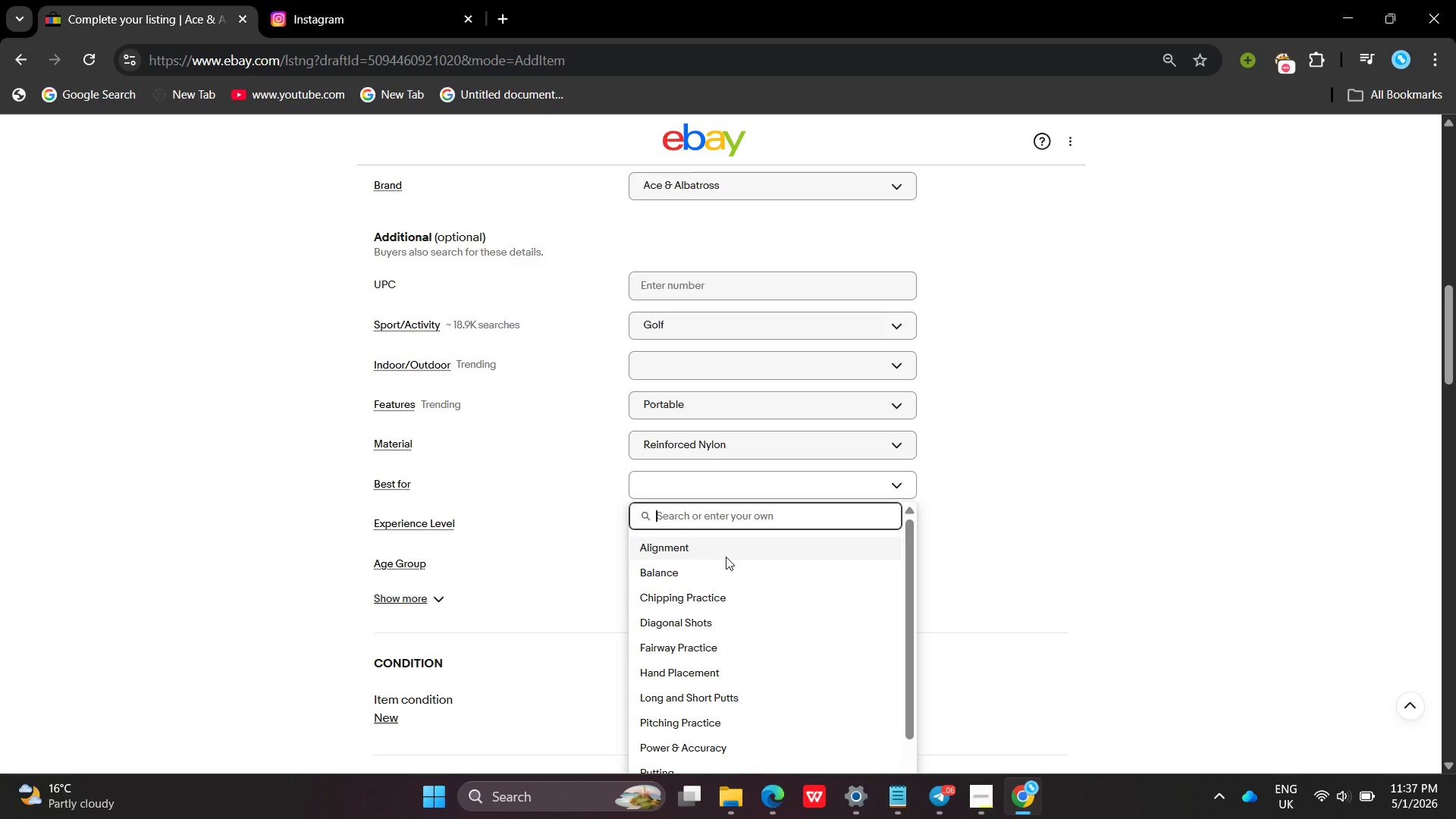 
left_click([729, 567])
 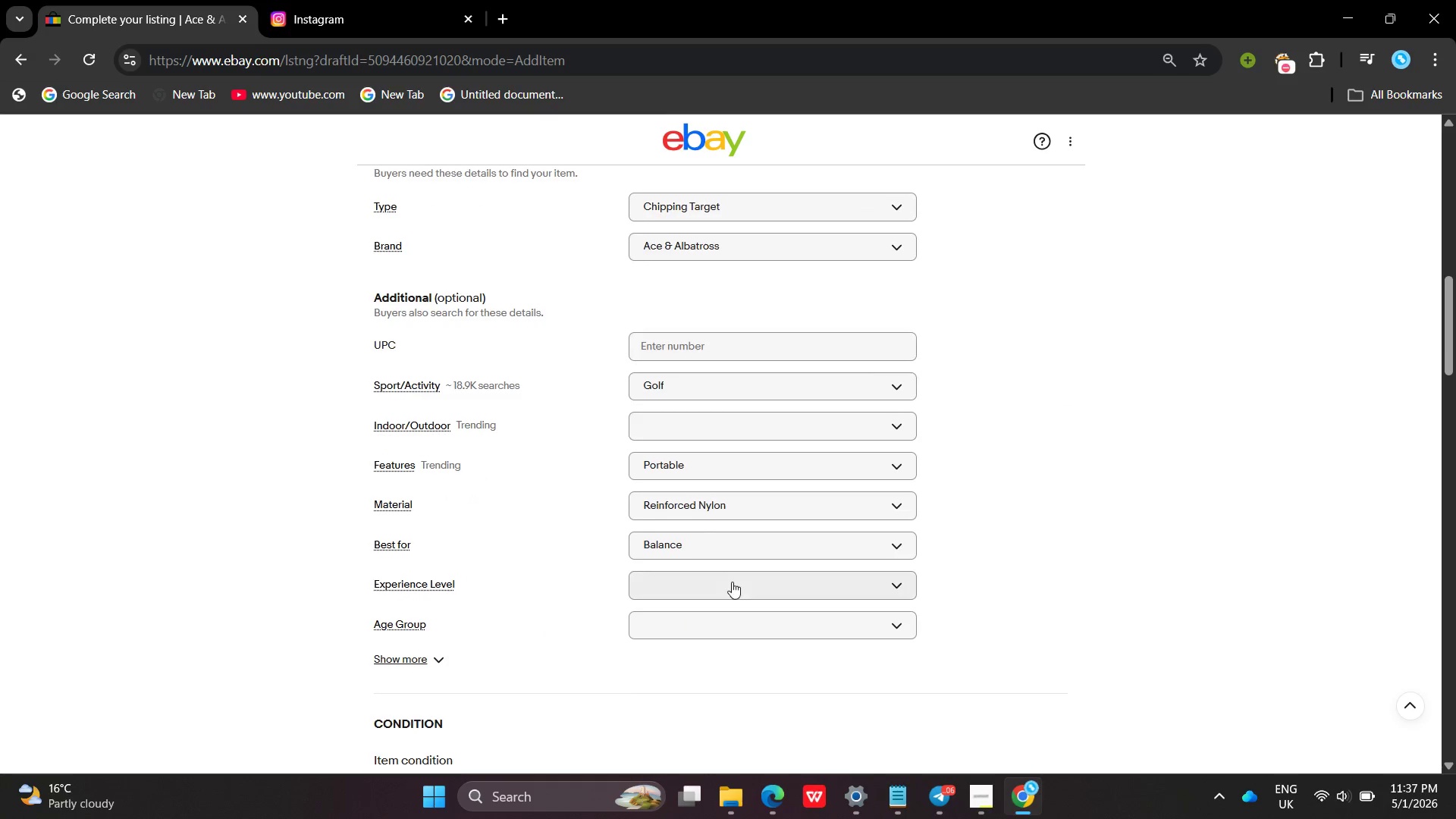 
left_click([714, 539])
 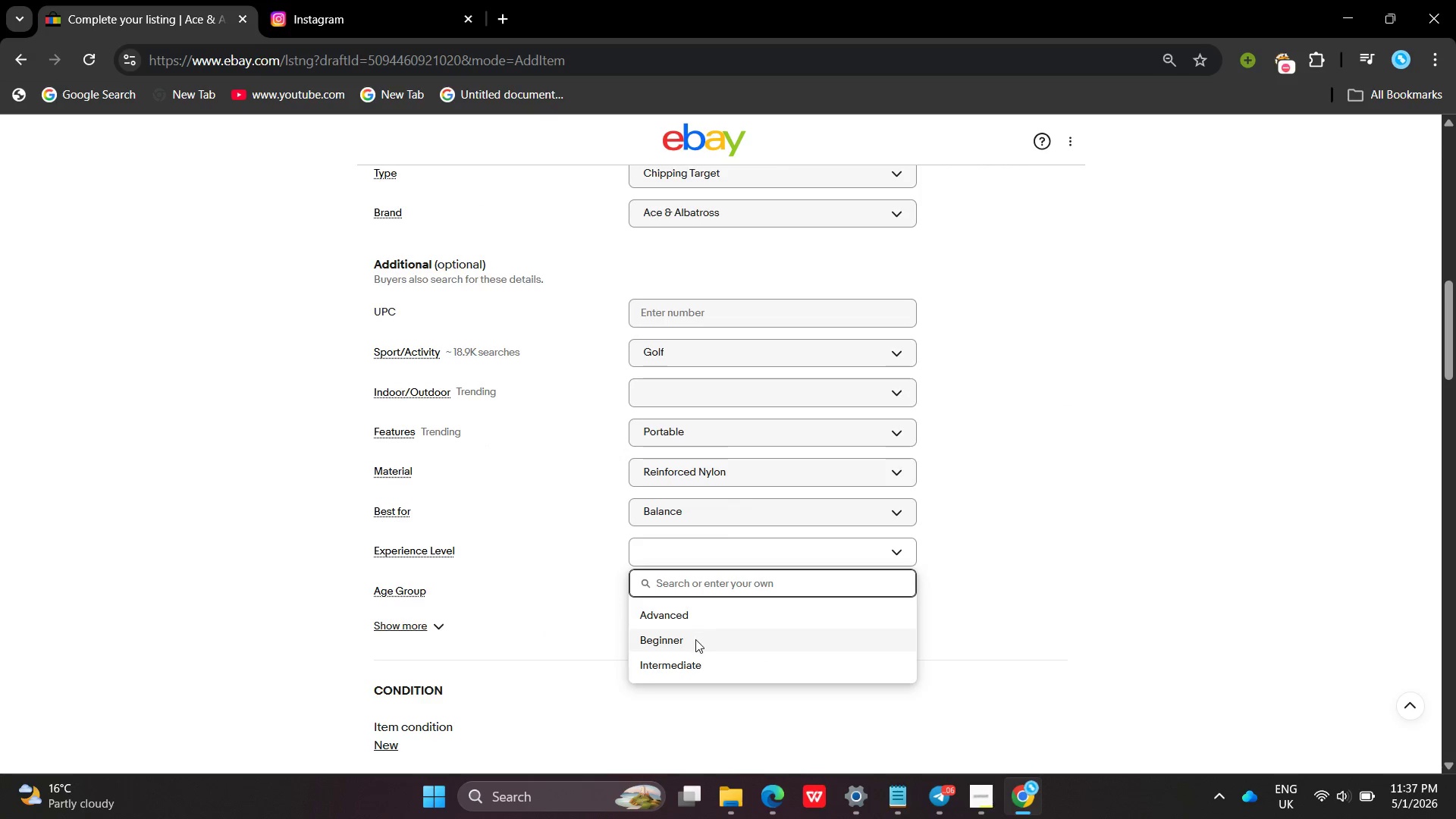 
left_click([695, 639])
 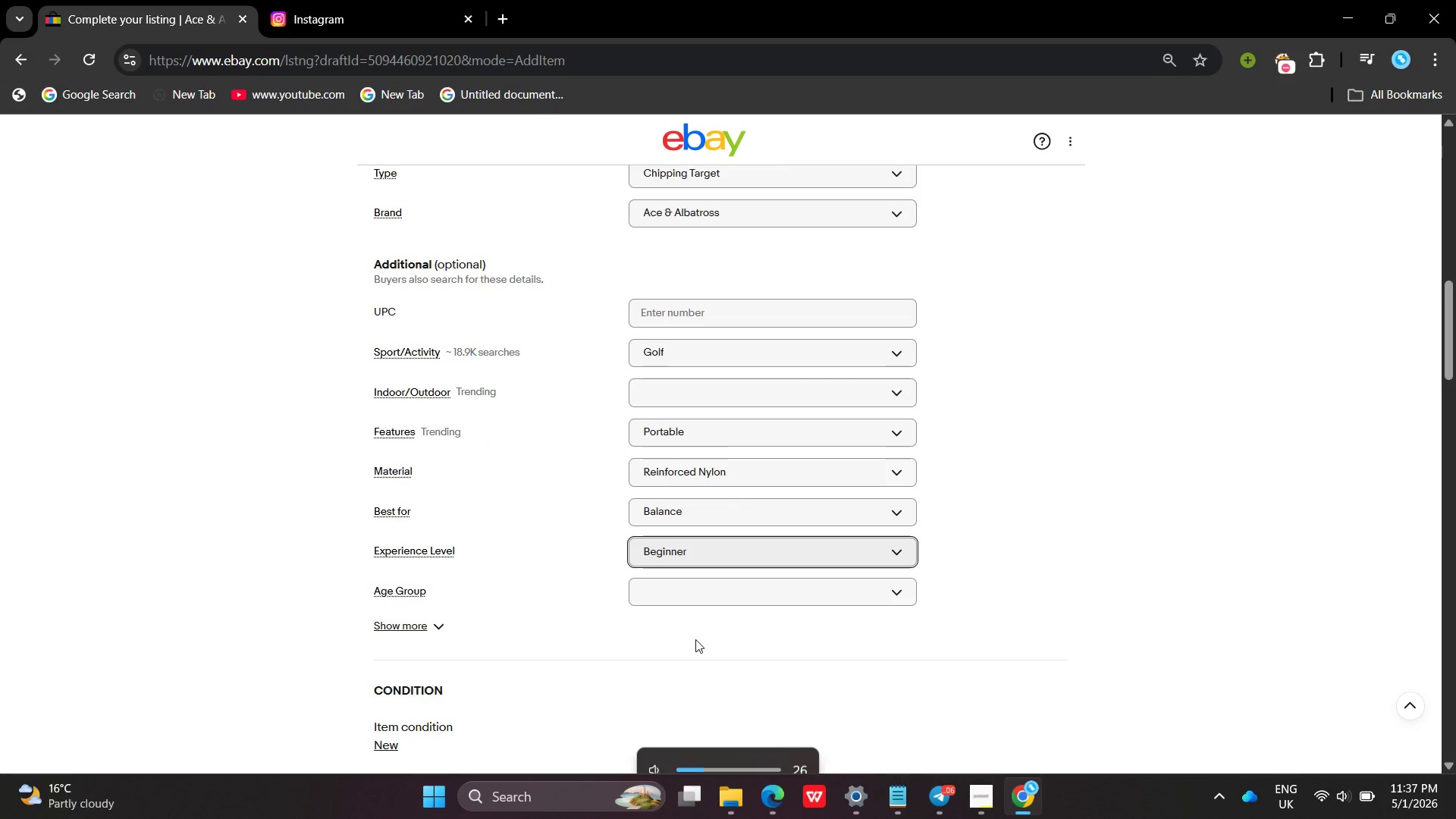 
key(VolumeDown)
 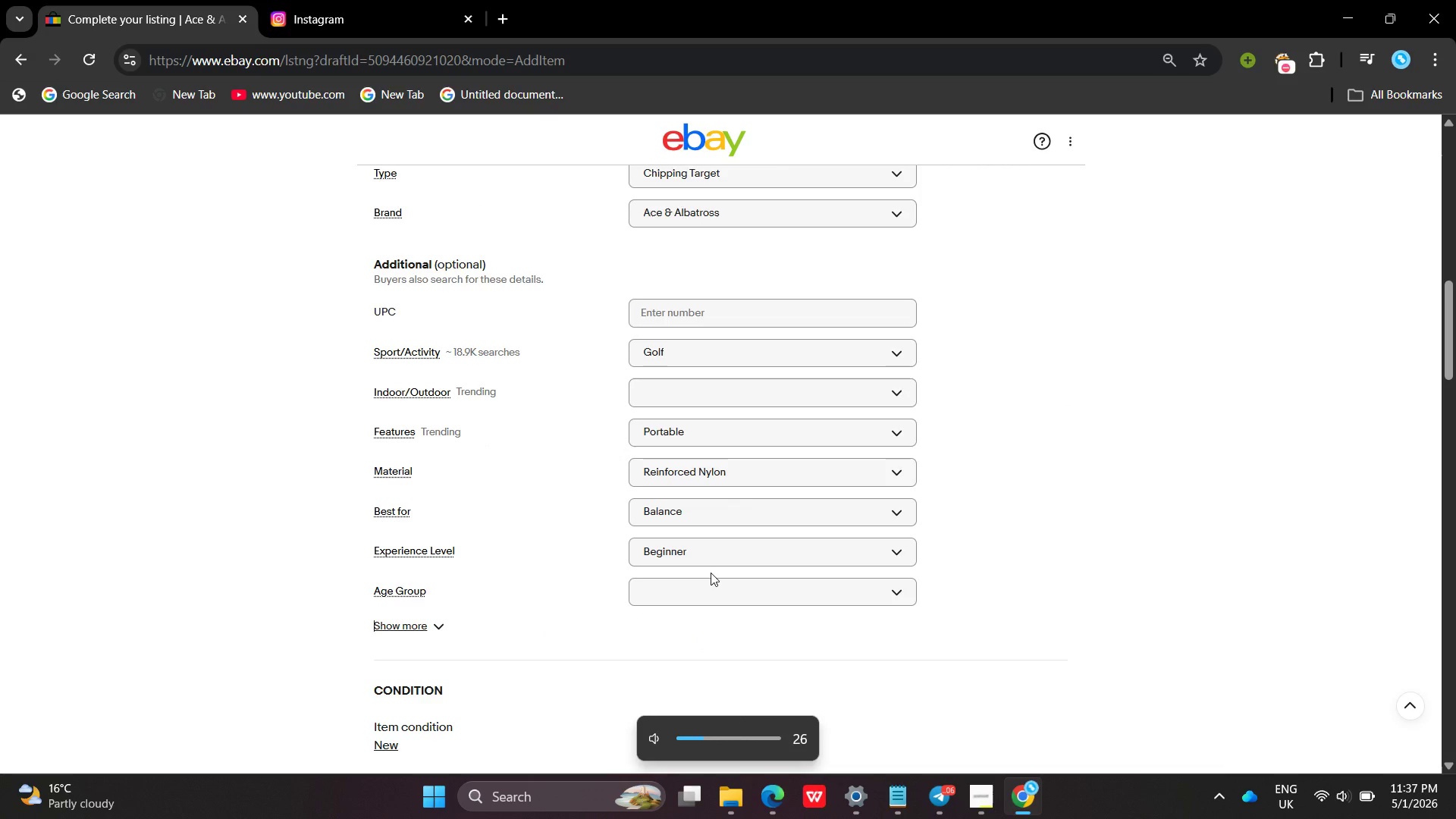 
left_click_drag(start_coordinate=[711, 573], to_coordinate=[711, 584])
 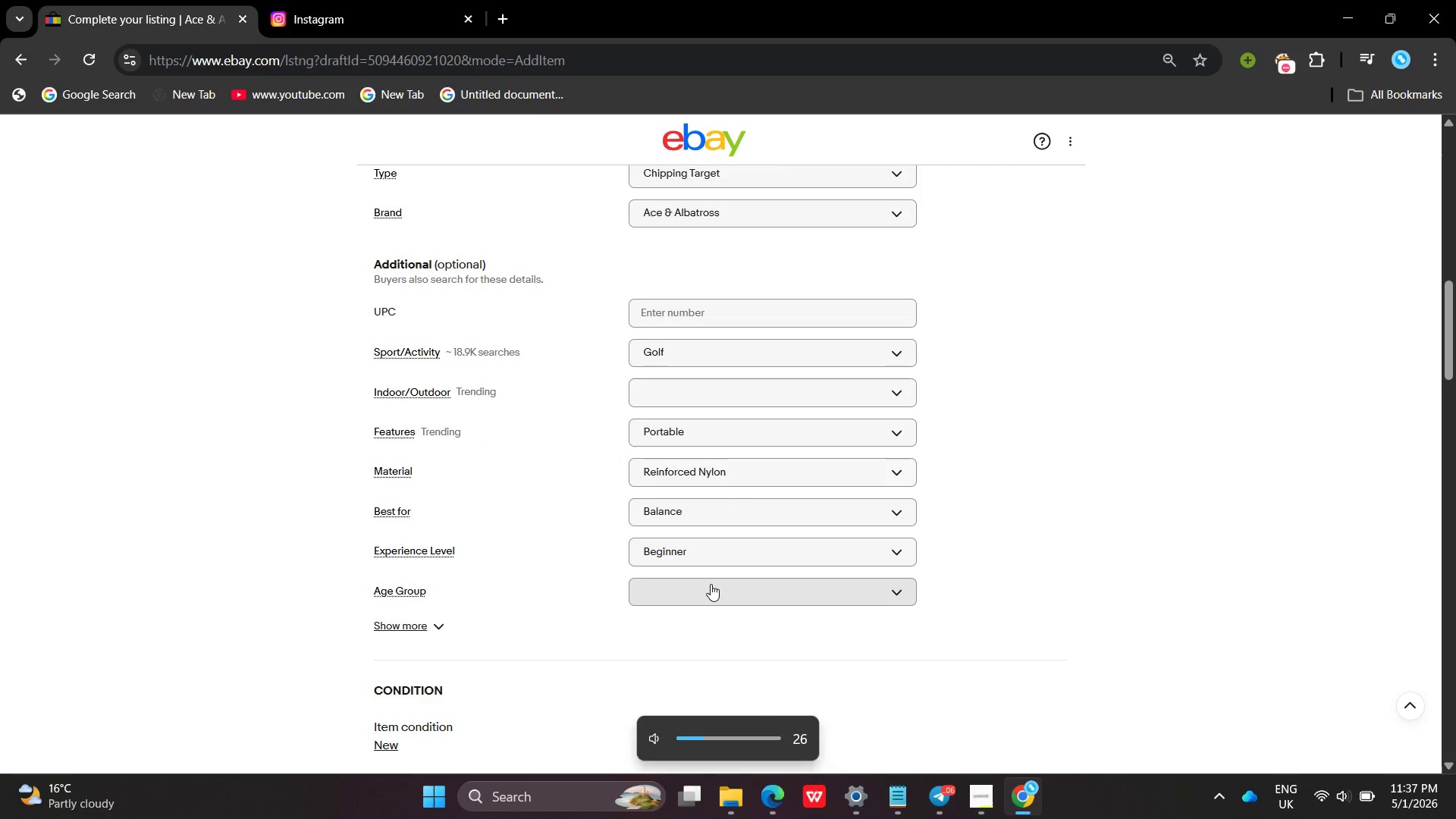 
double_click([711, 584])
 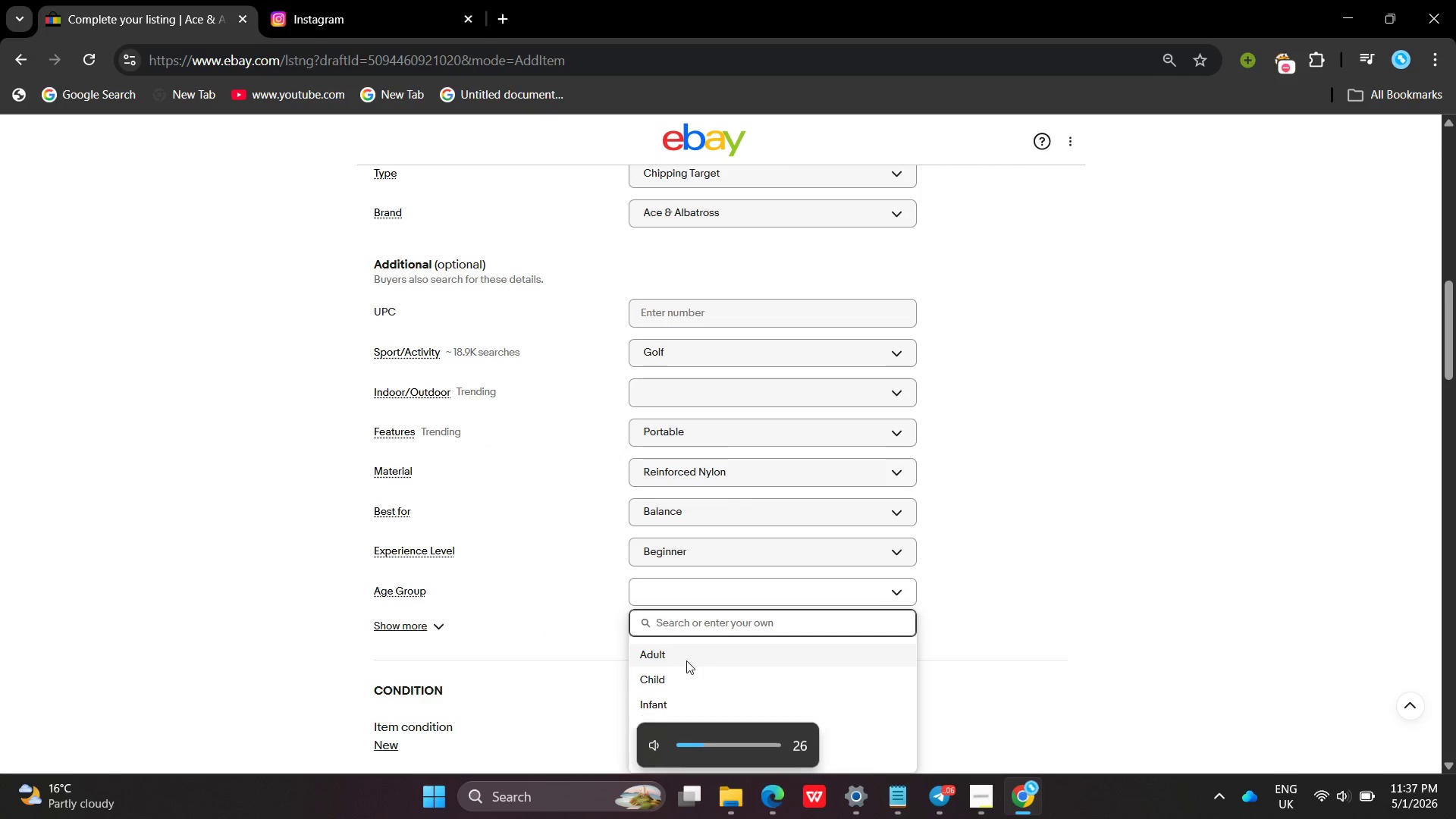 
left_click([686, 661])
 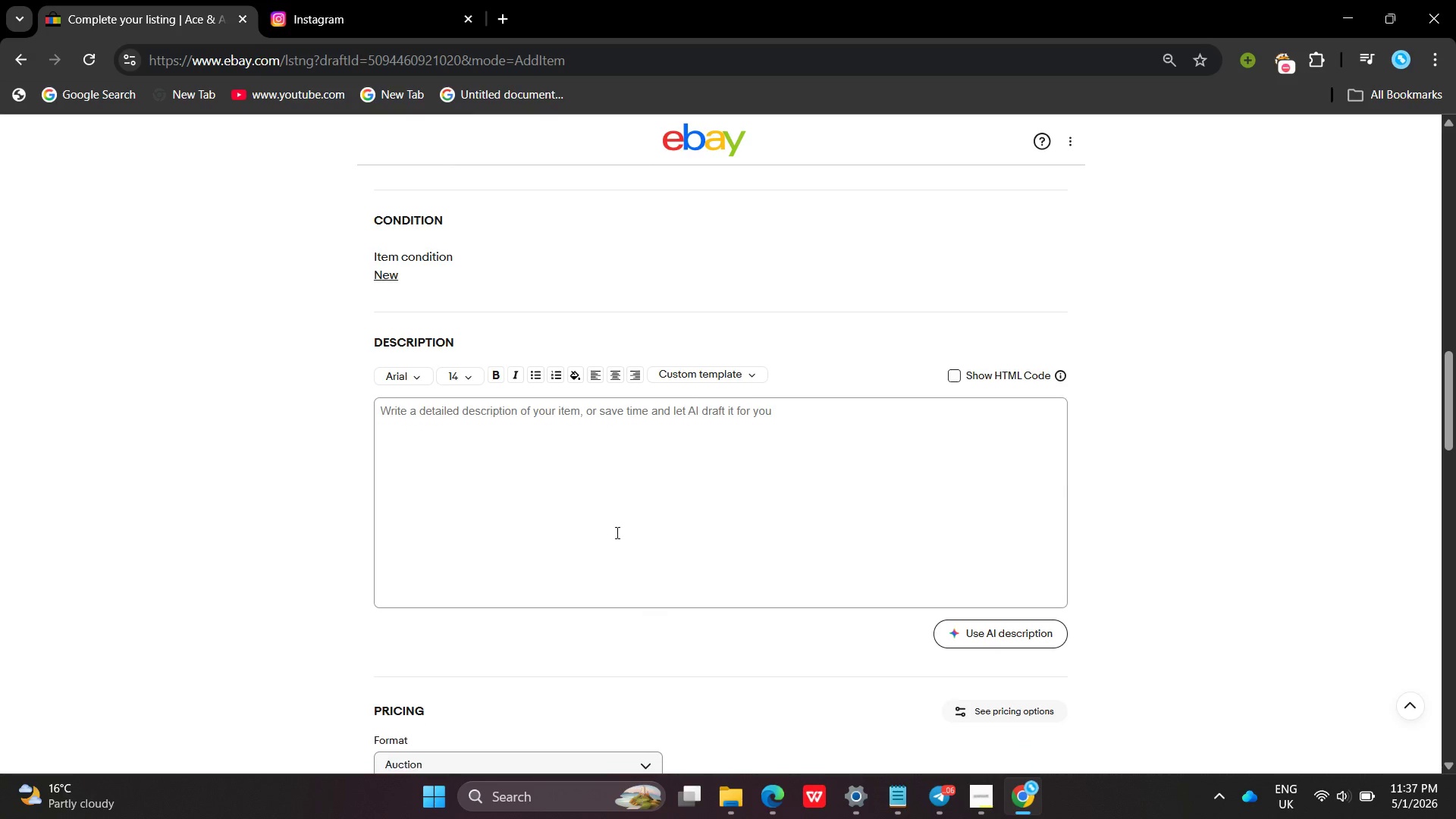 
left_click([616, 532])
 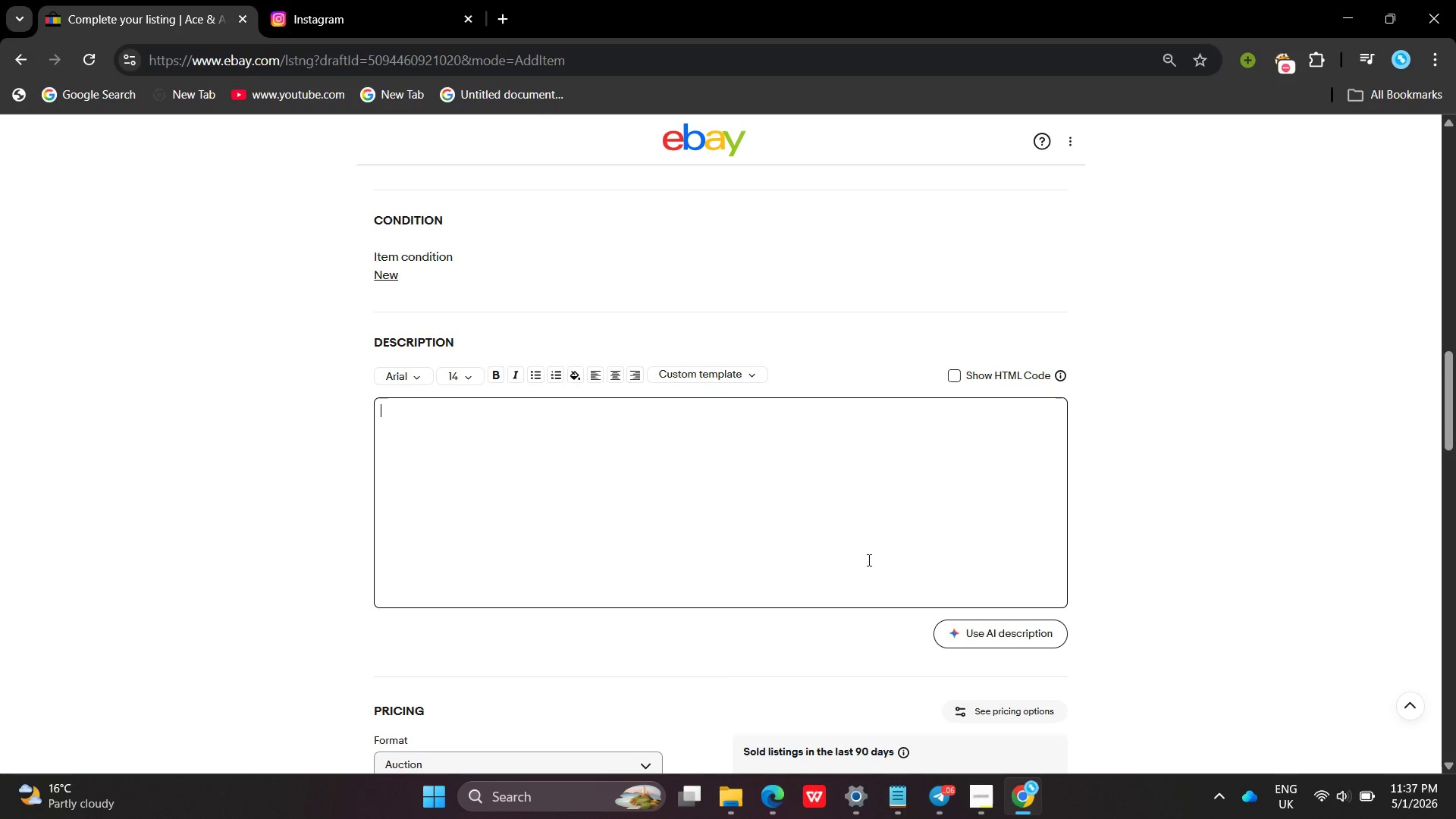 
left_click([972, 793])